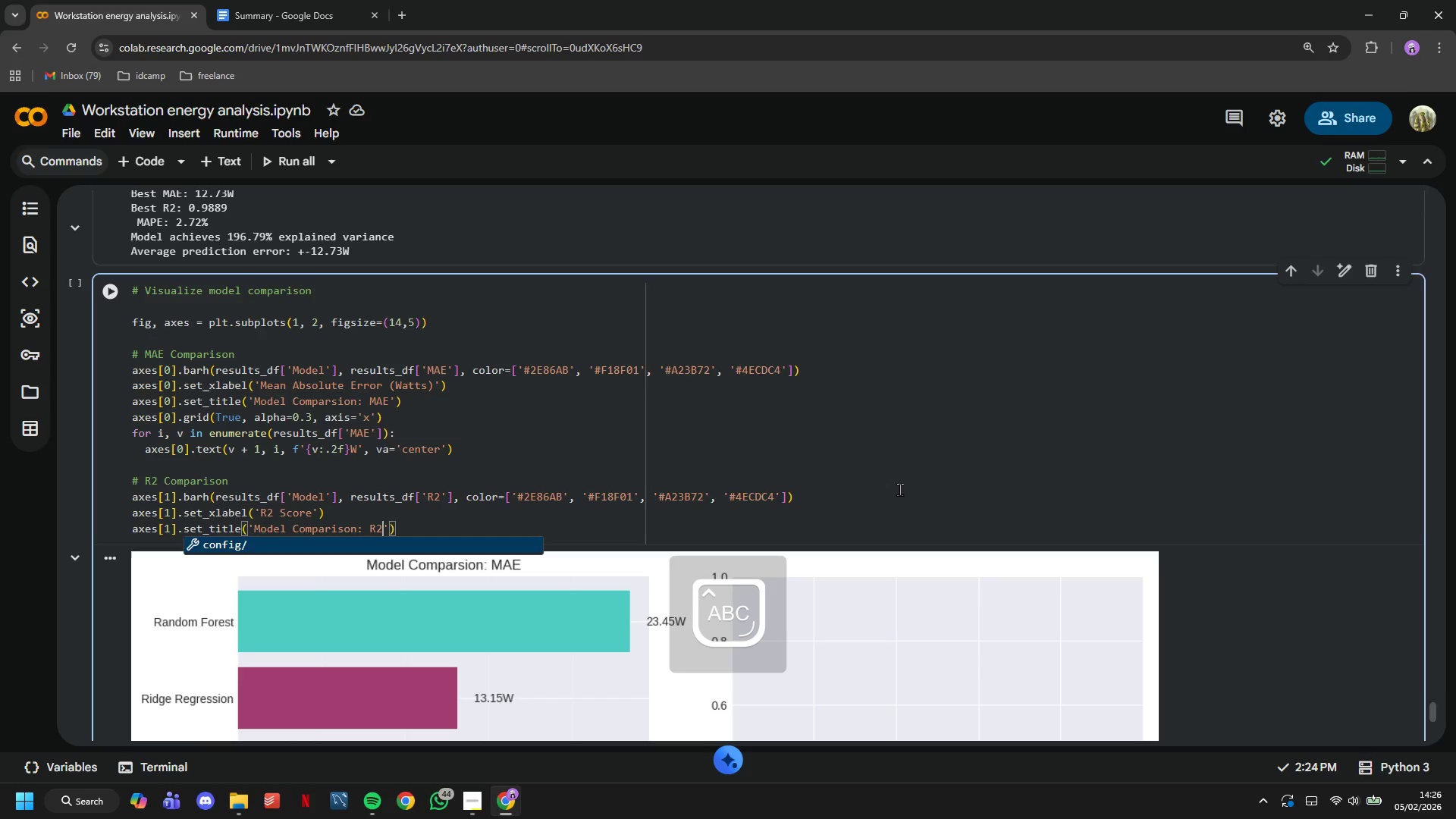 
key(ArrowRight)
 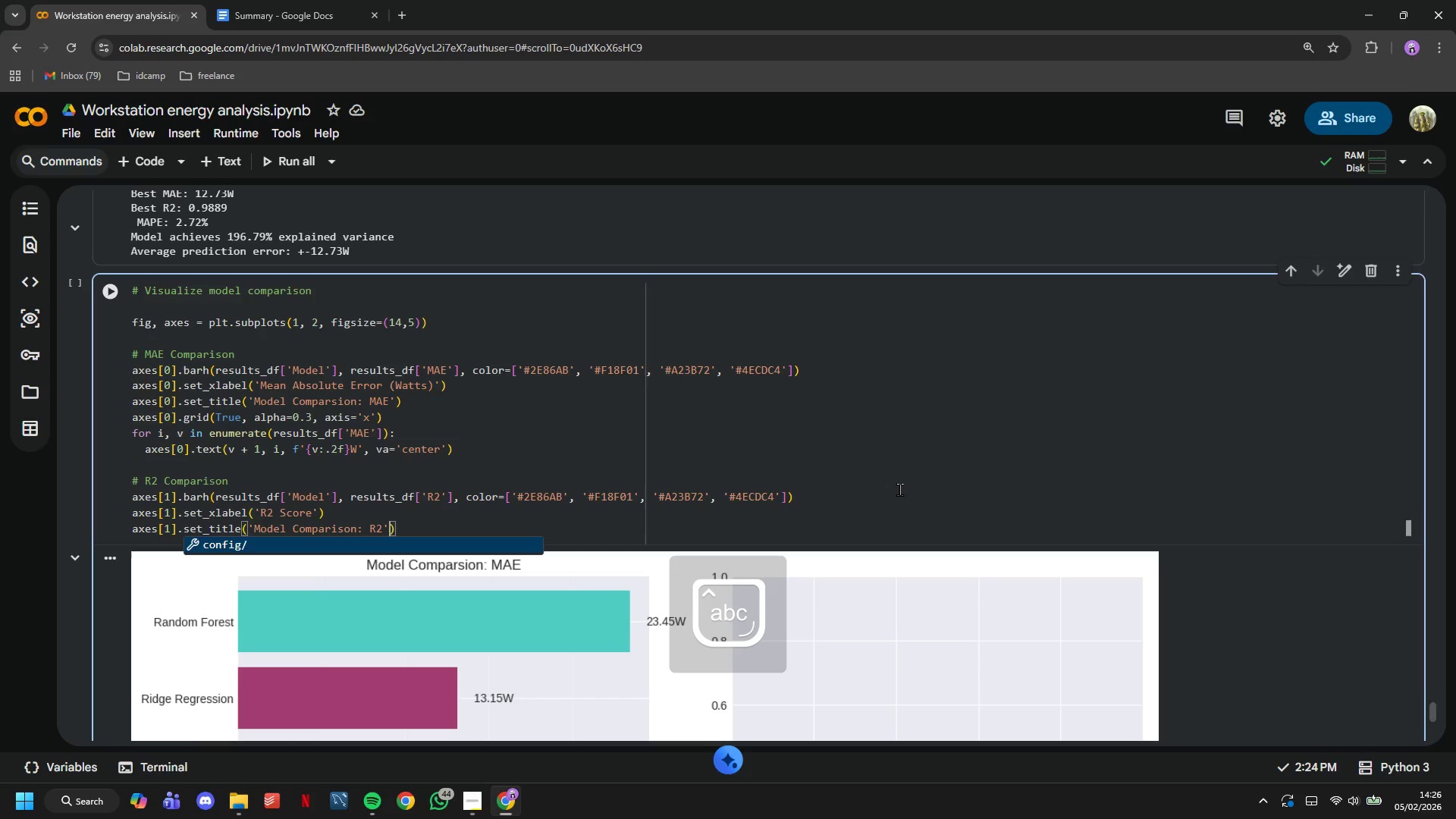 
key(ArrowRight)
 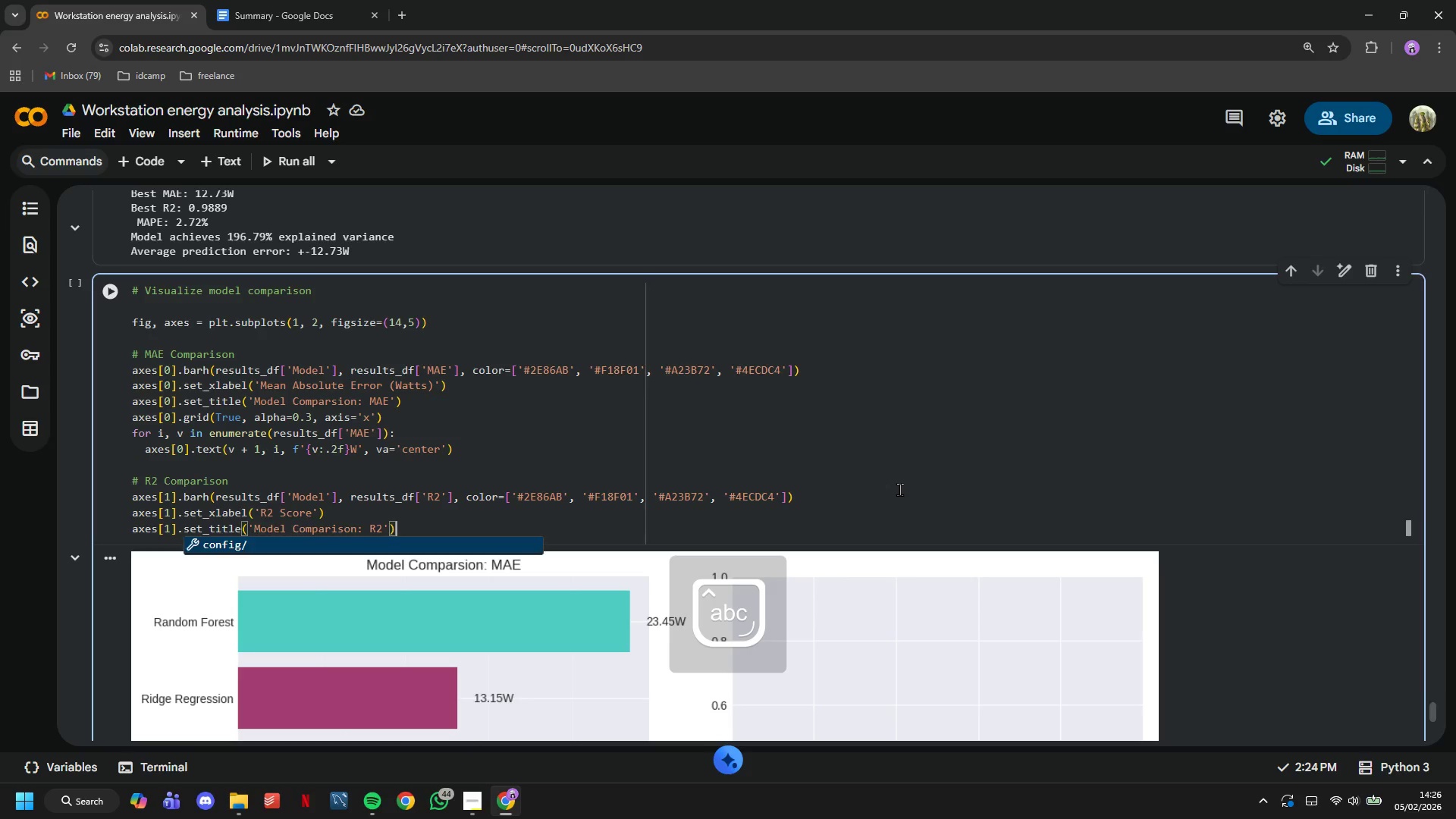 
key(Enter)
 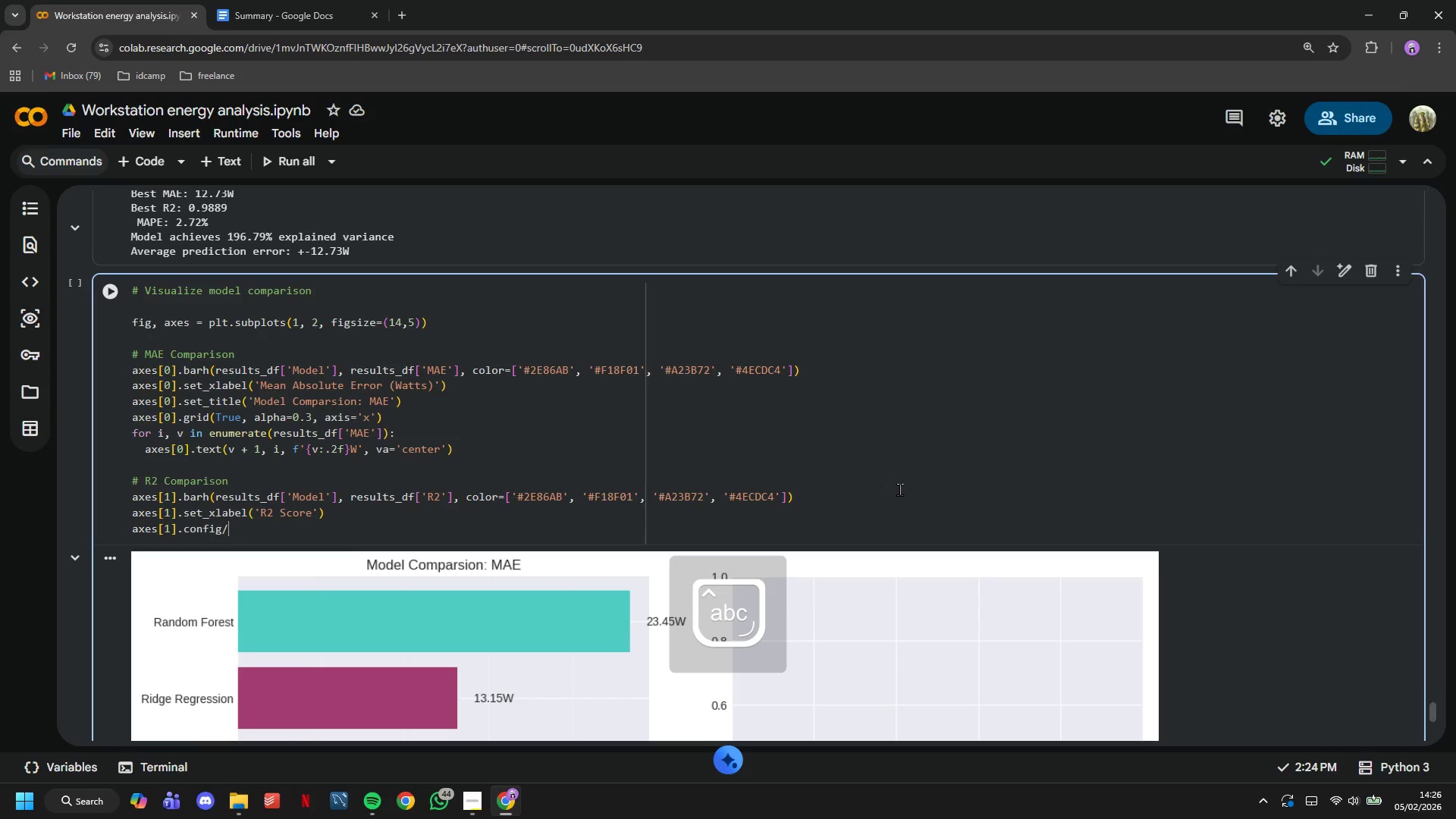 
key(A)
 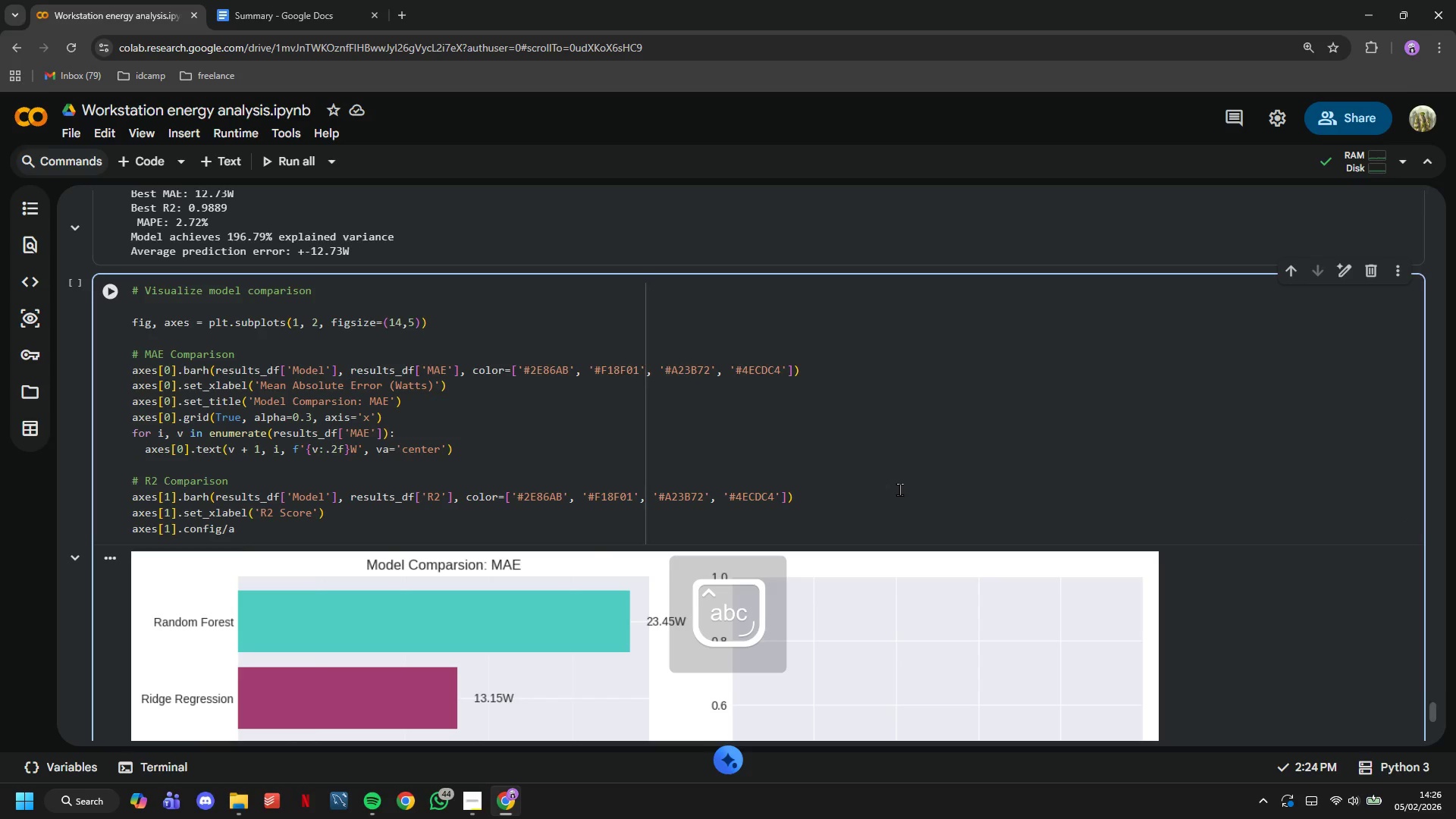 
key(Backspace)
 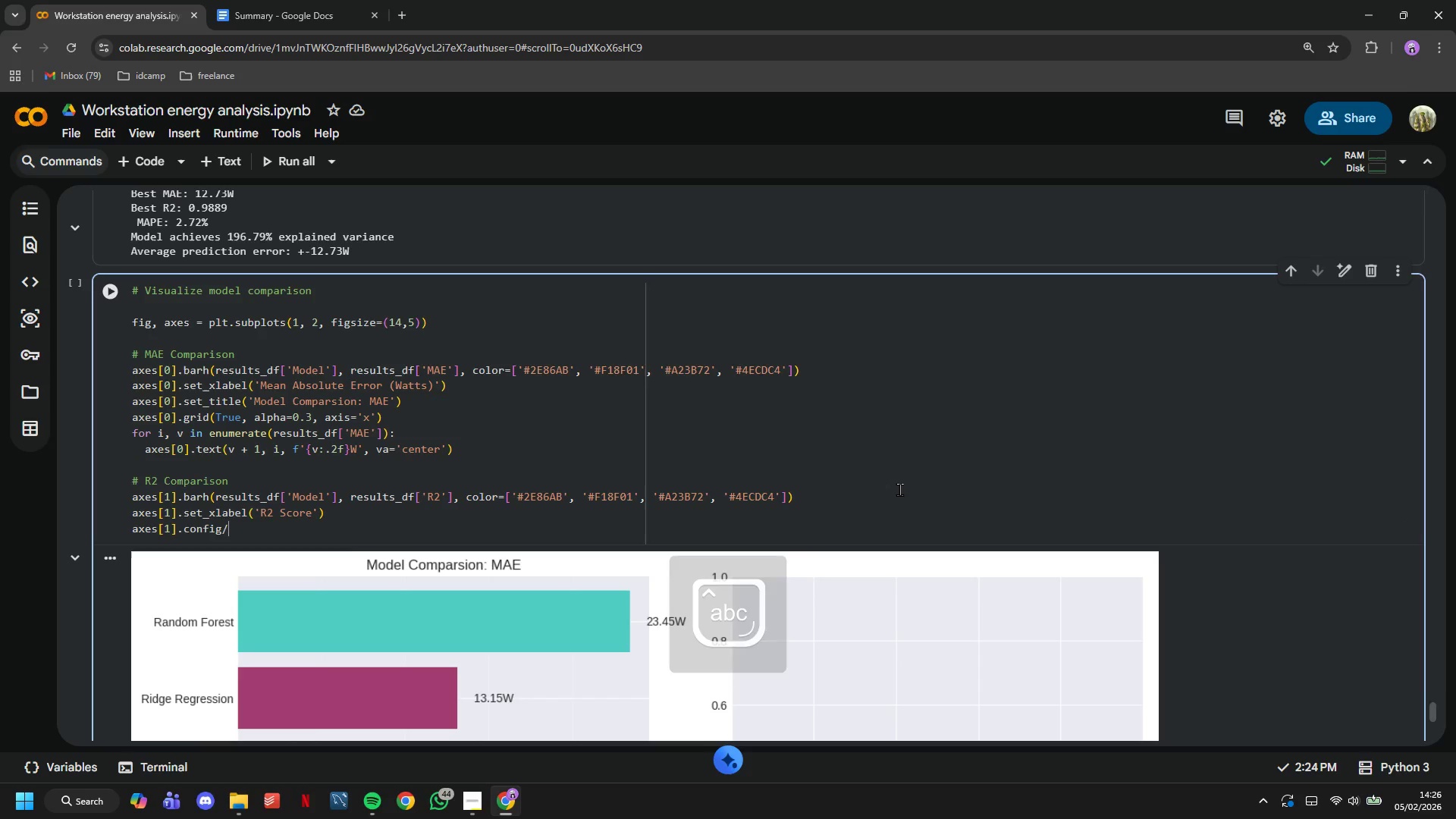 
hold_key(key=Backspace, duration=0.62)
 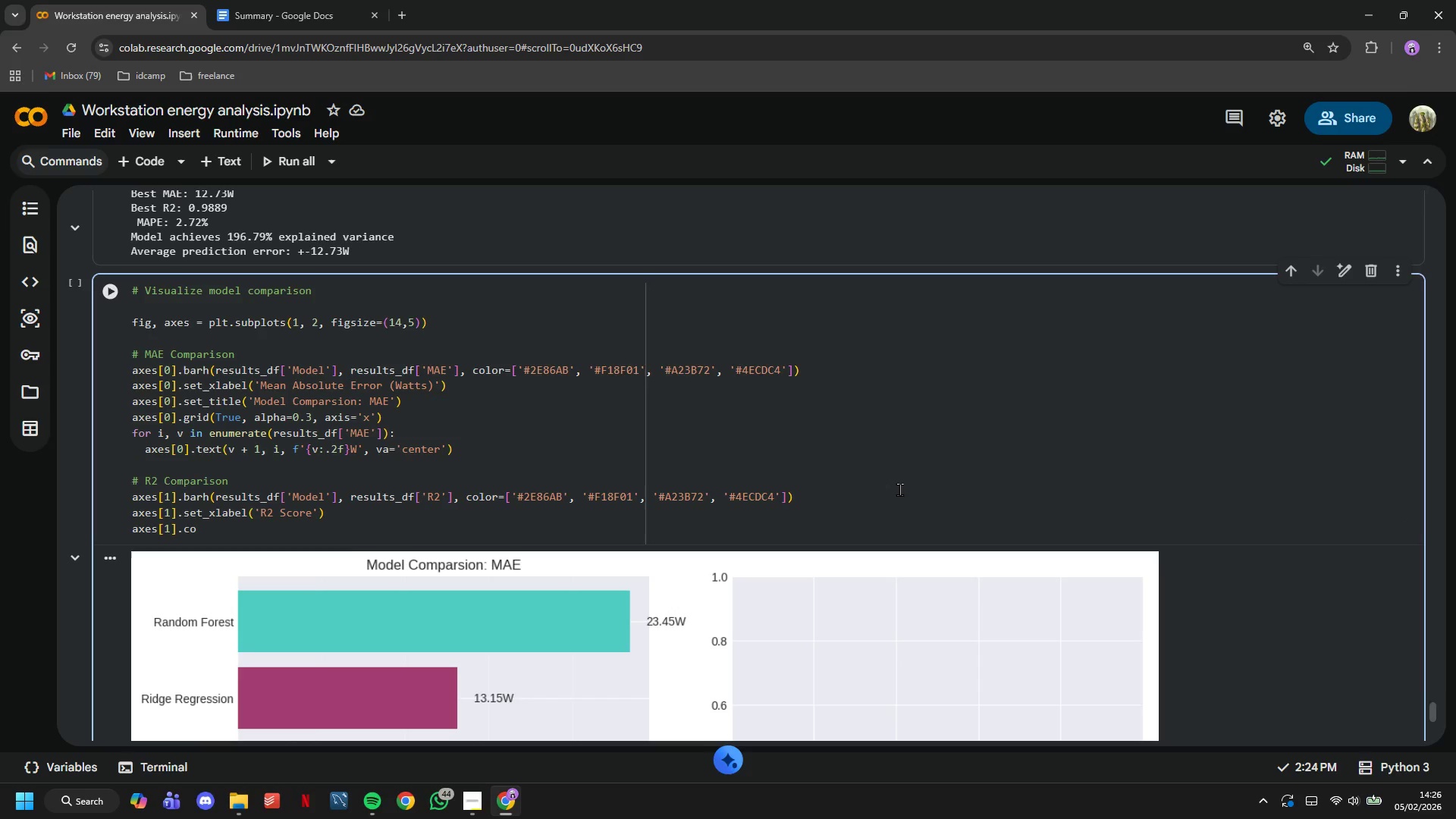 
key(Control+Z)
 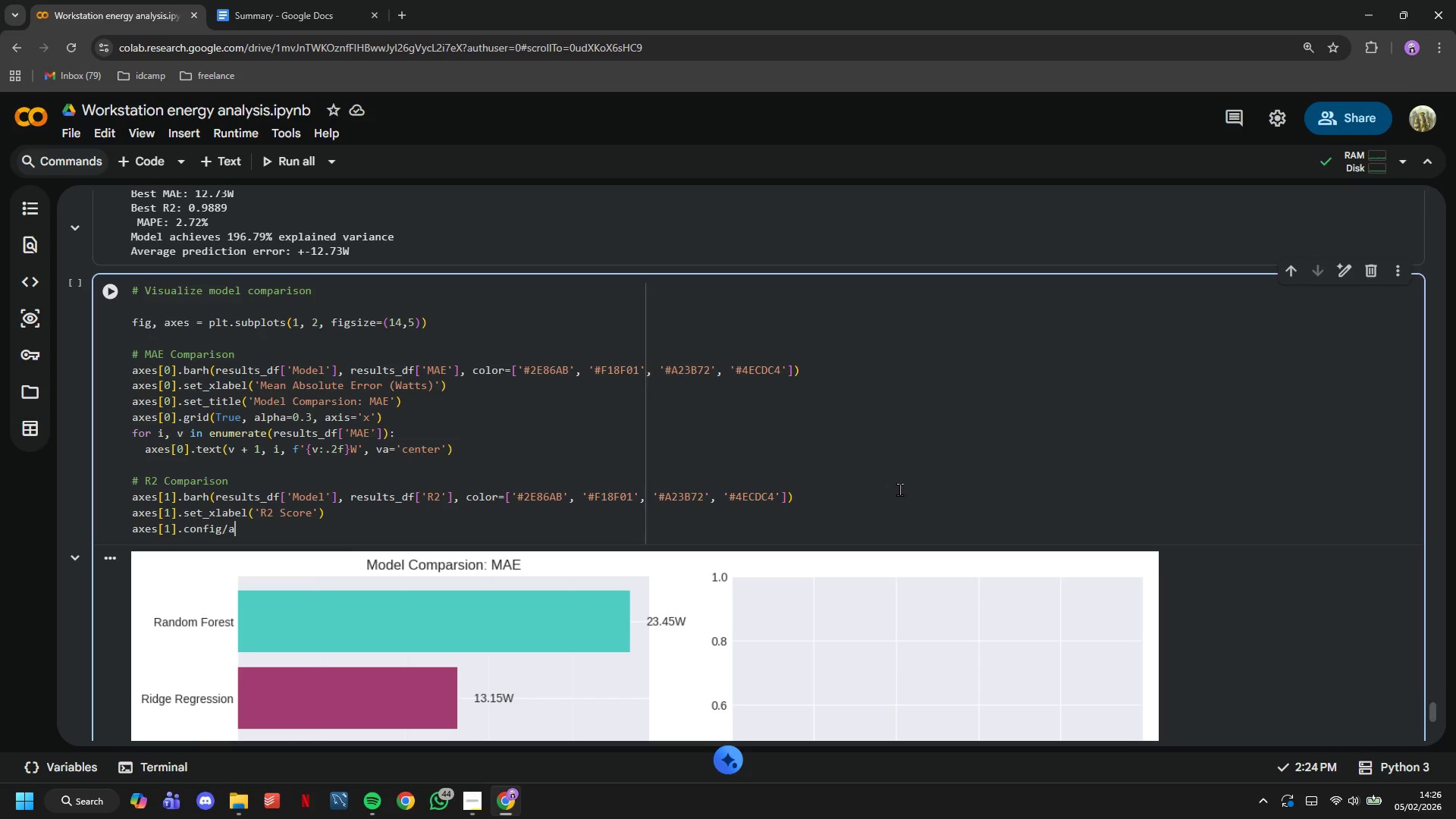 
key(Control+Z)
 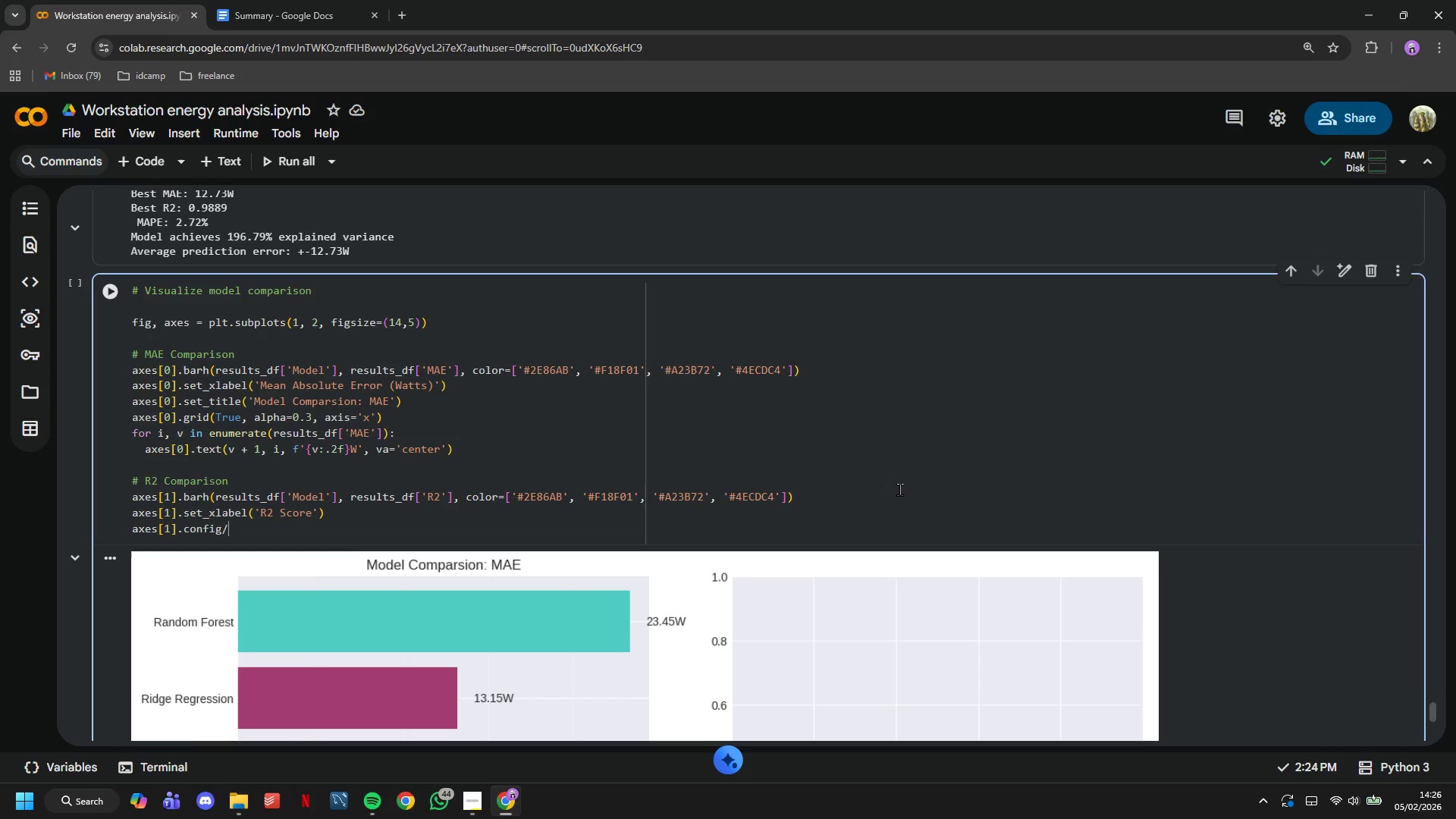 
key(Control+Z)
 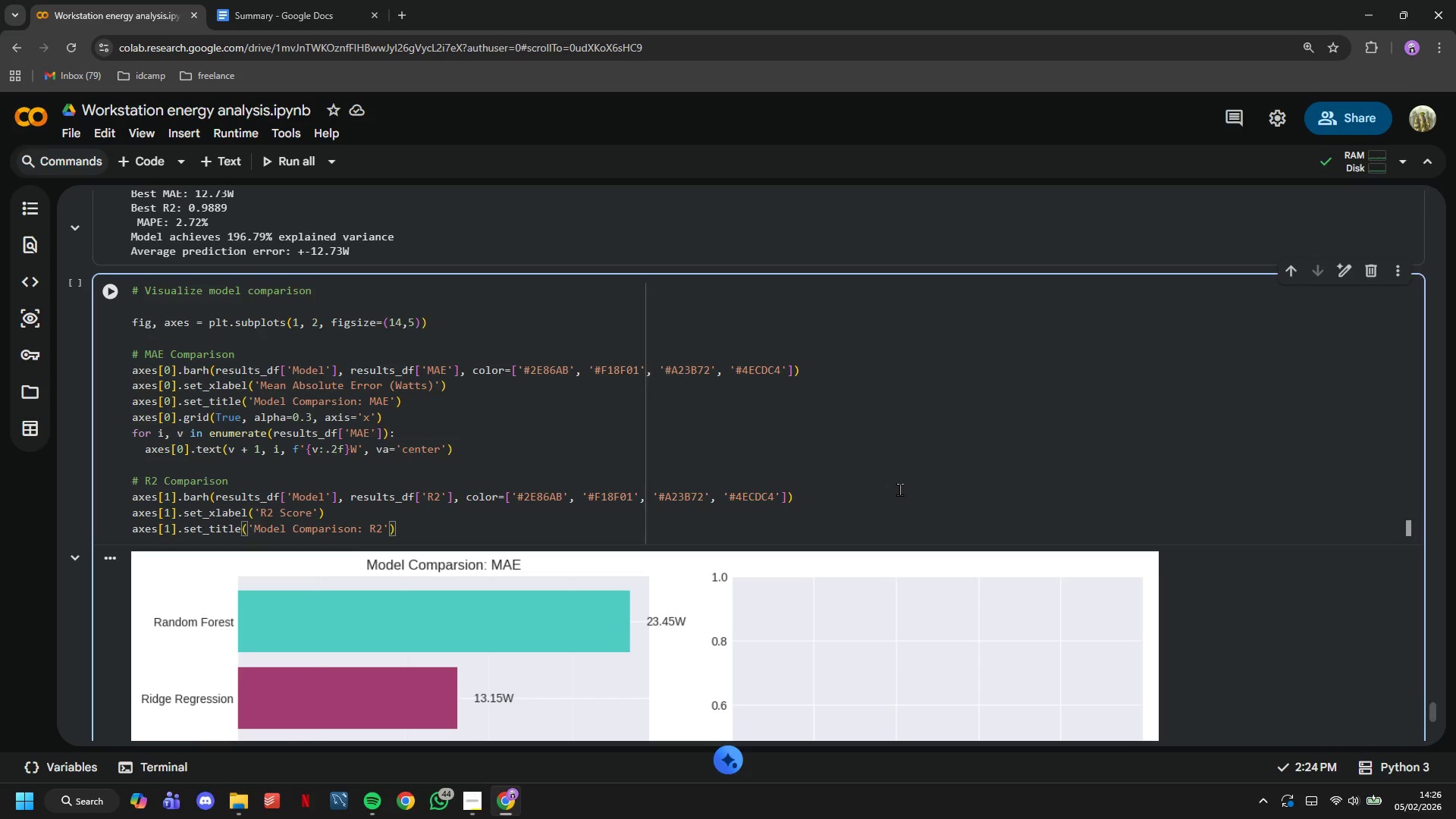 
key(Enter)
 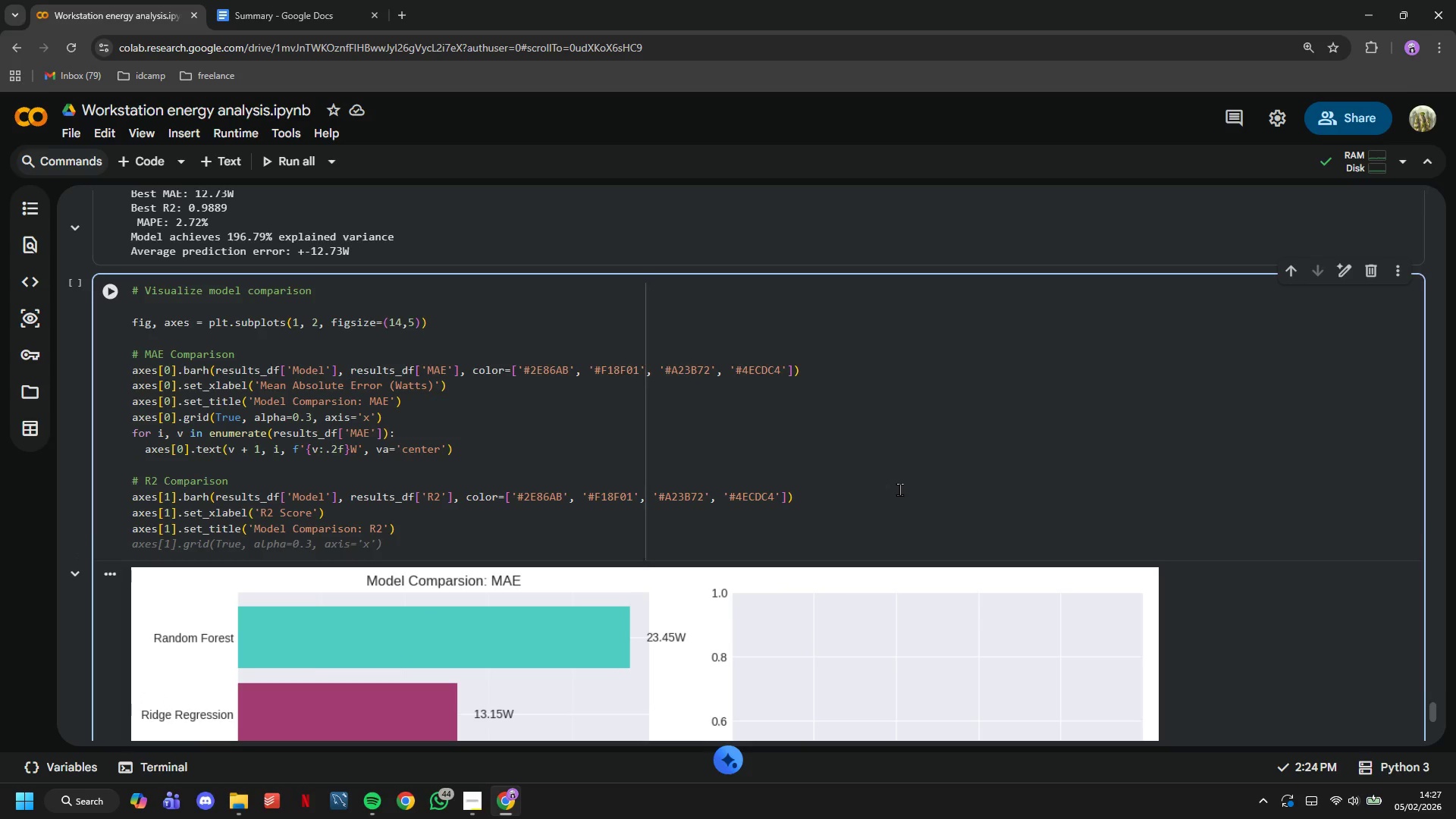 
wait(9.53)
 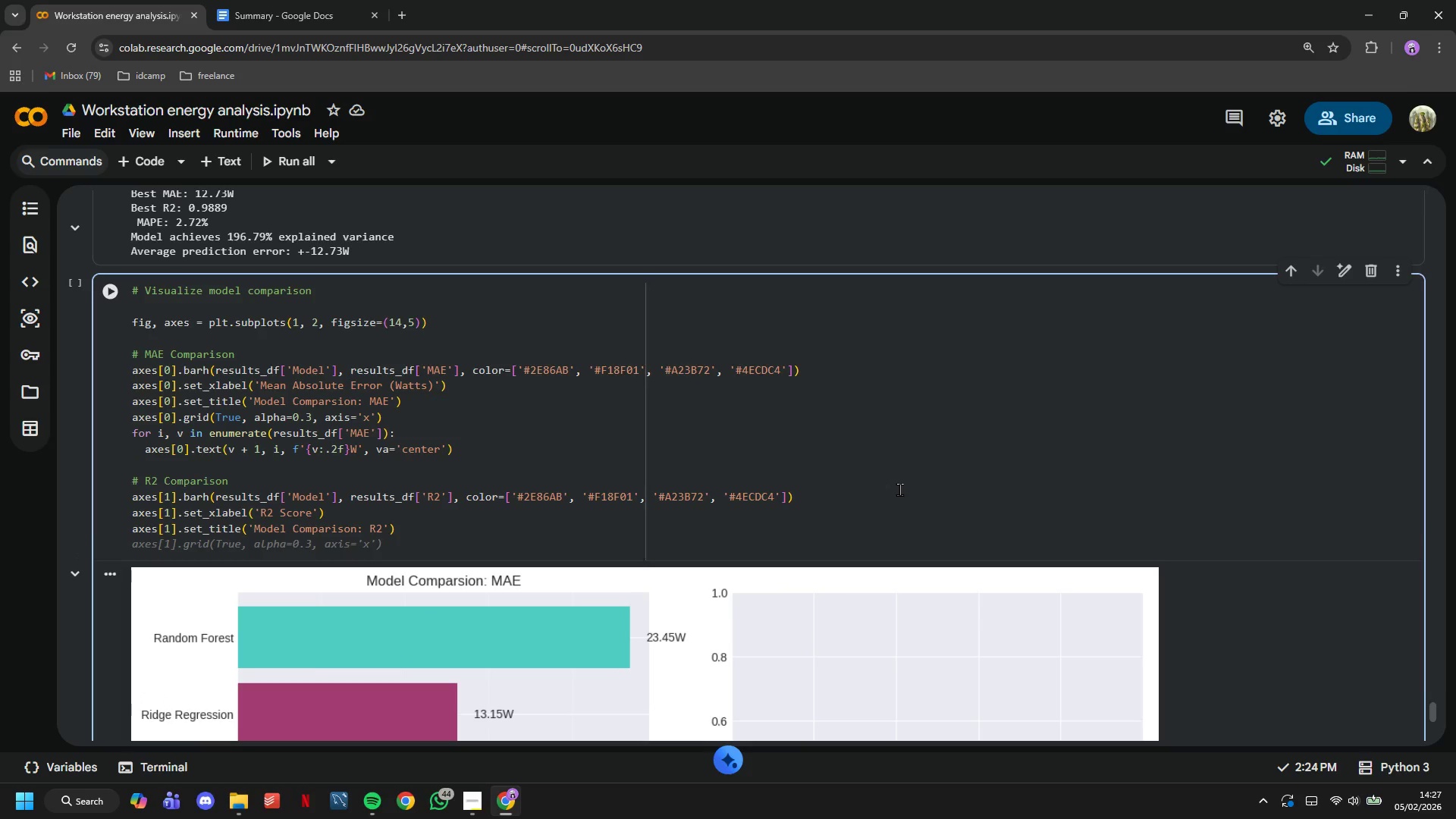 
type(axes[1)
 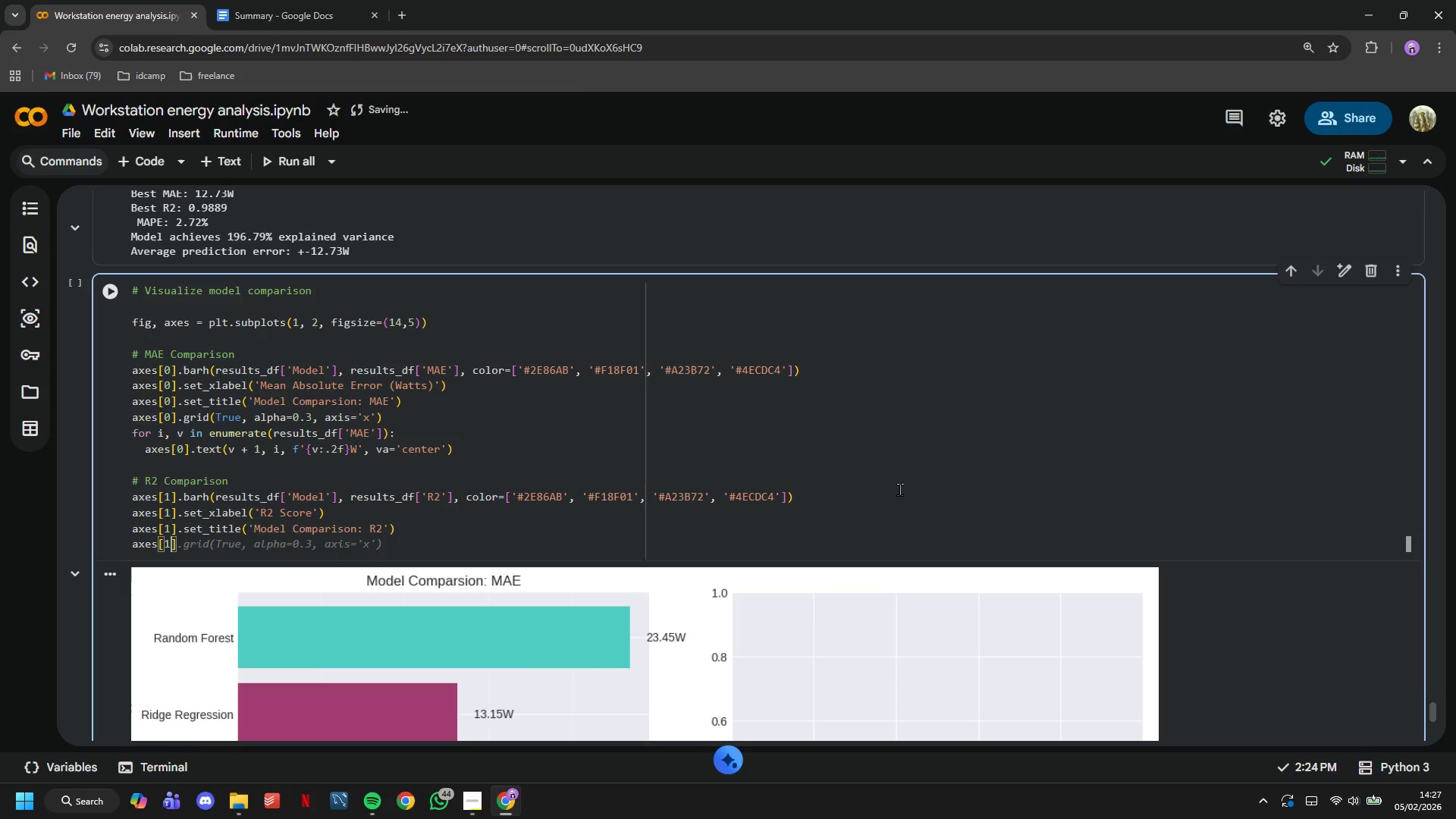 
key(ArrowRight)
 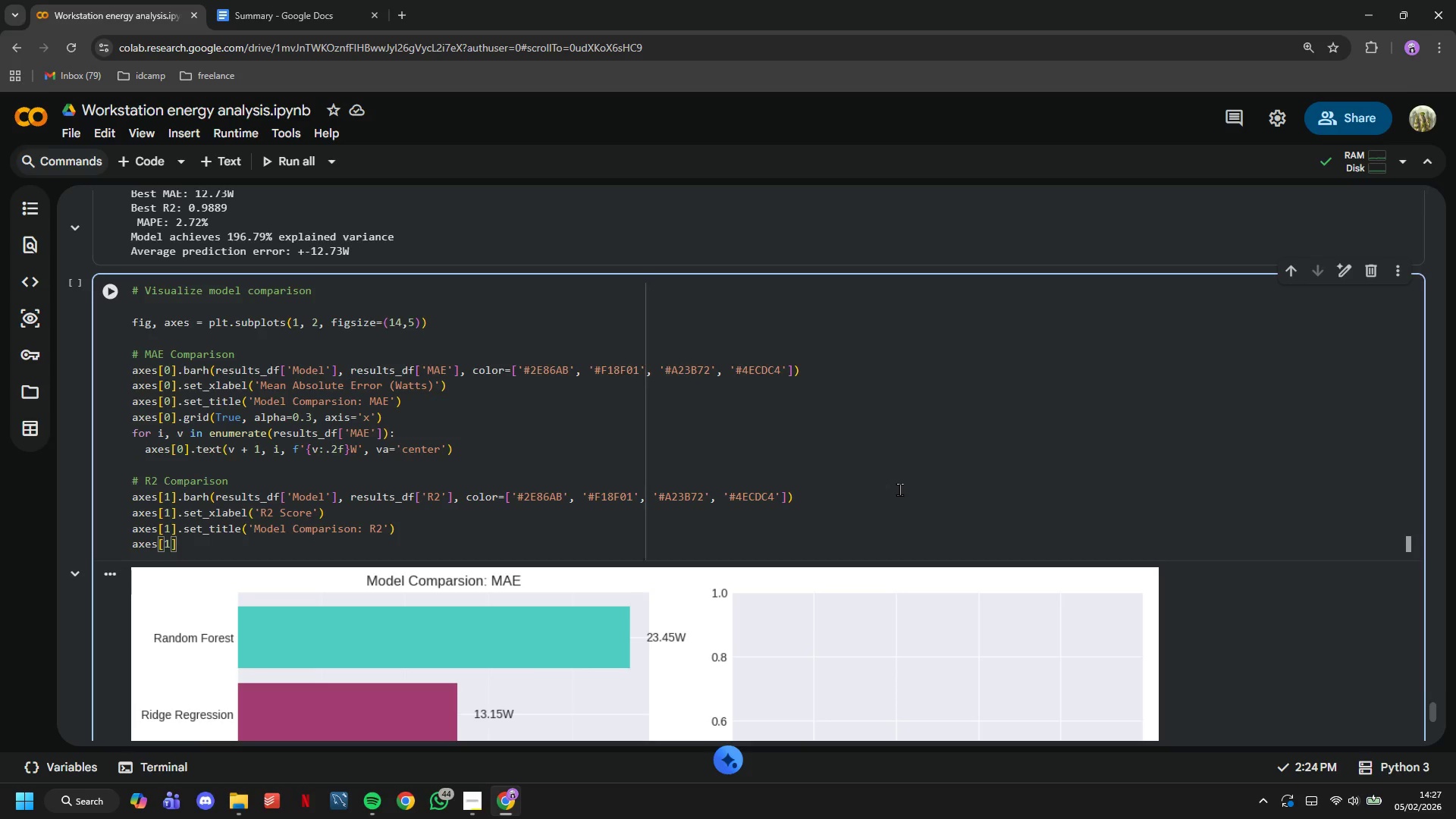 
wait(13.61)
 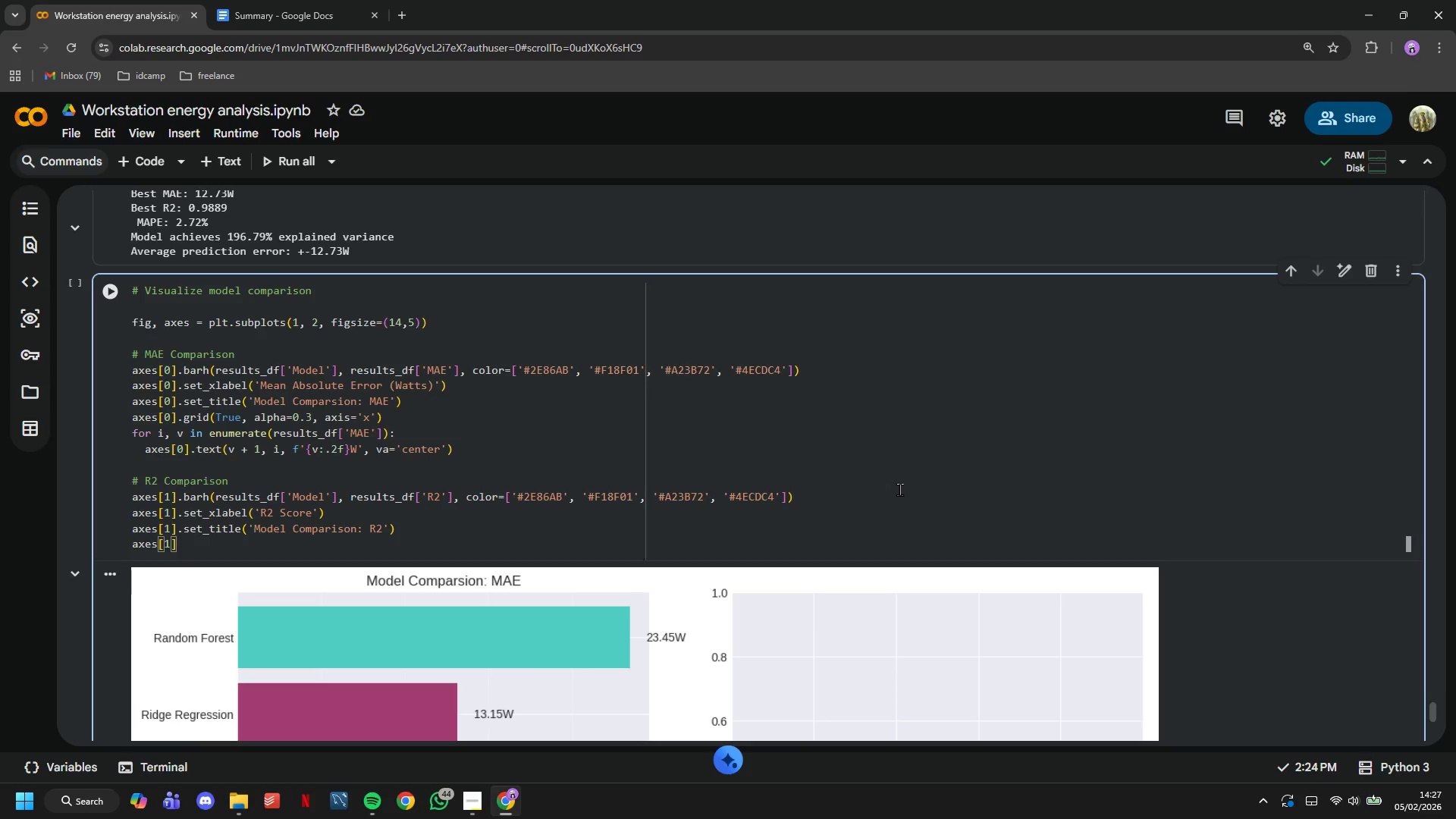 
type(.grid(Truem)
key(Backspace)
type(, )
 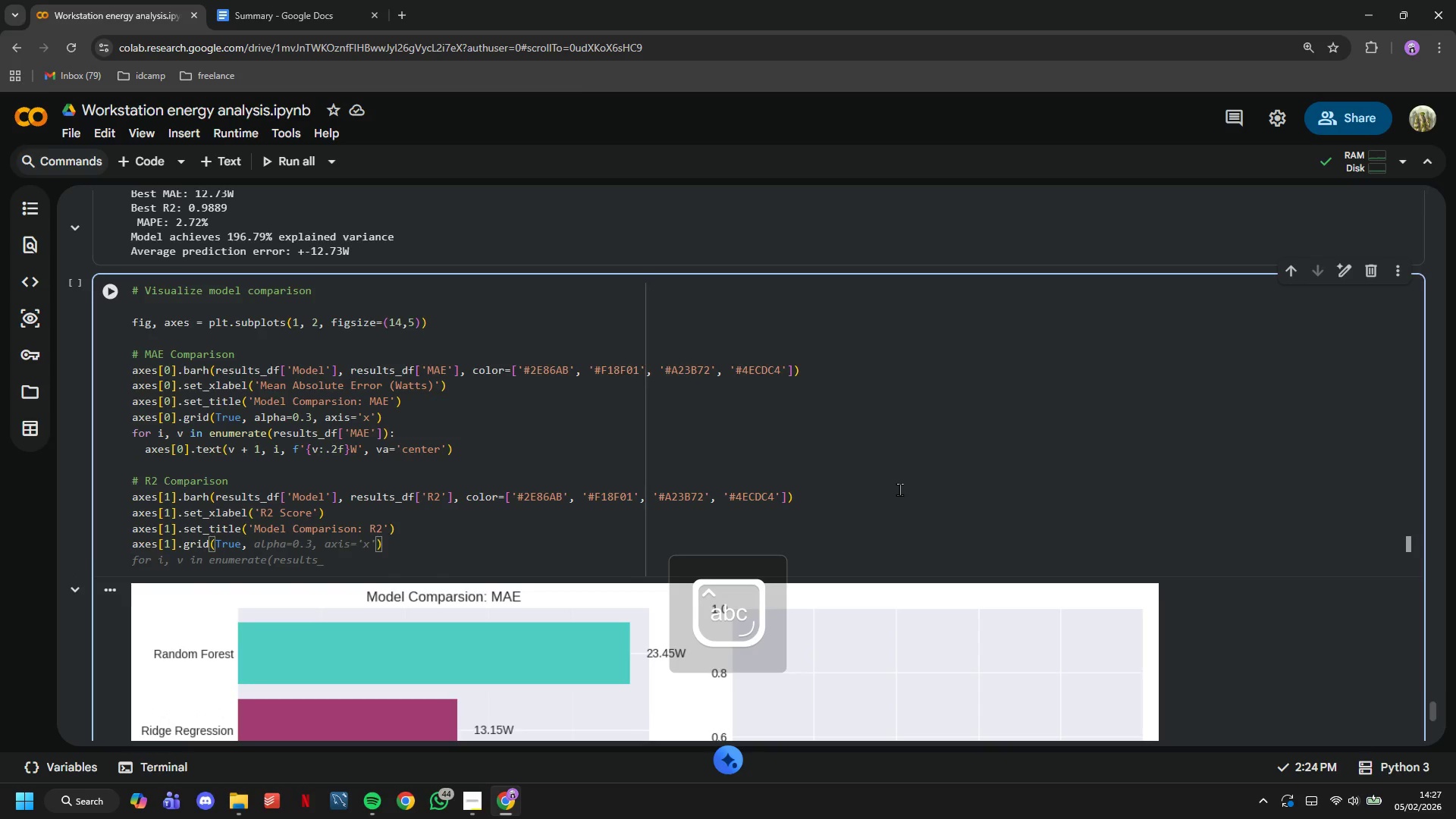 
type(alpha=0.3, axis='x)
 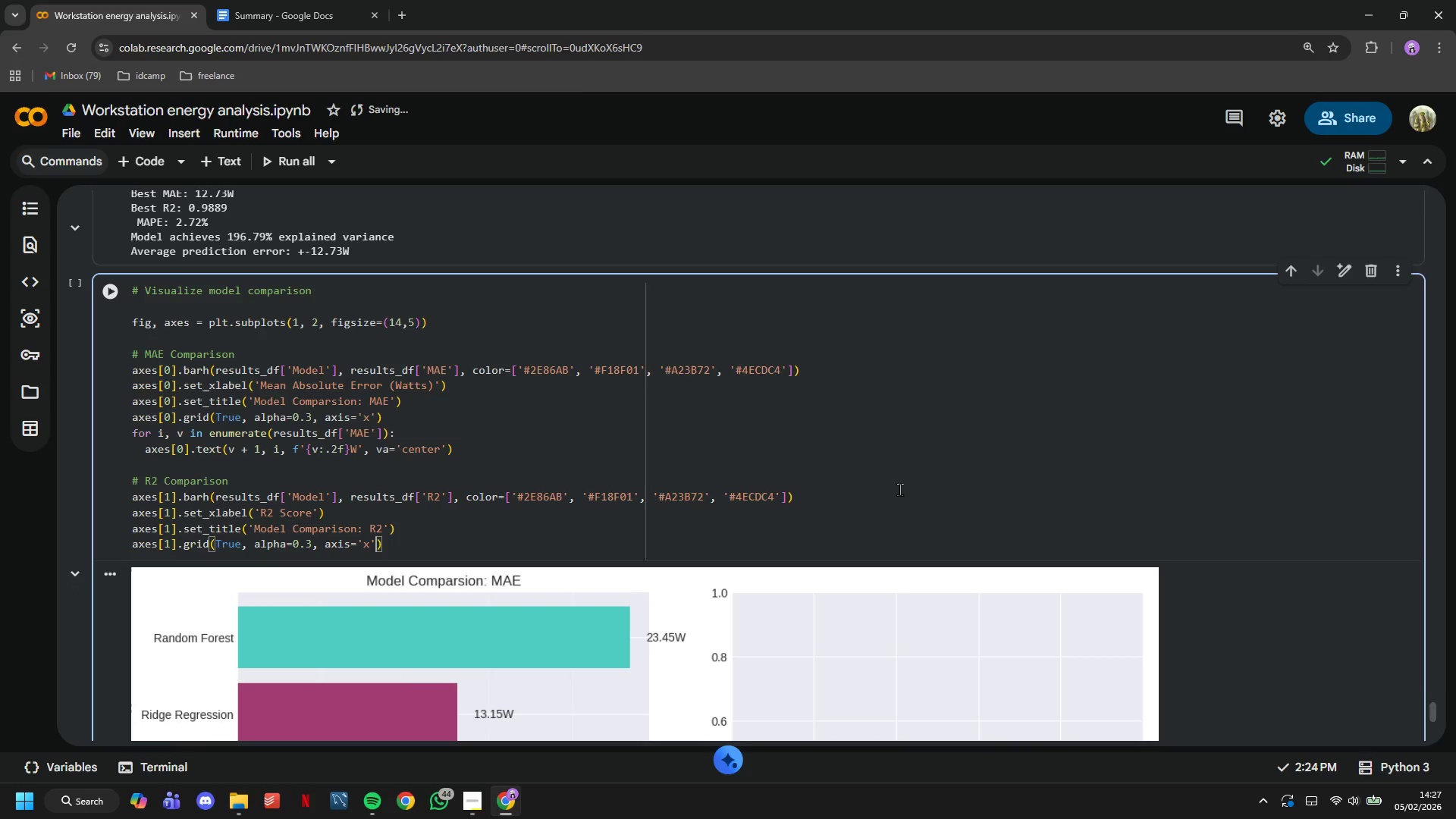 
key(ArrowRight)
 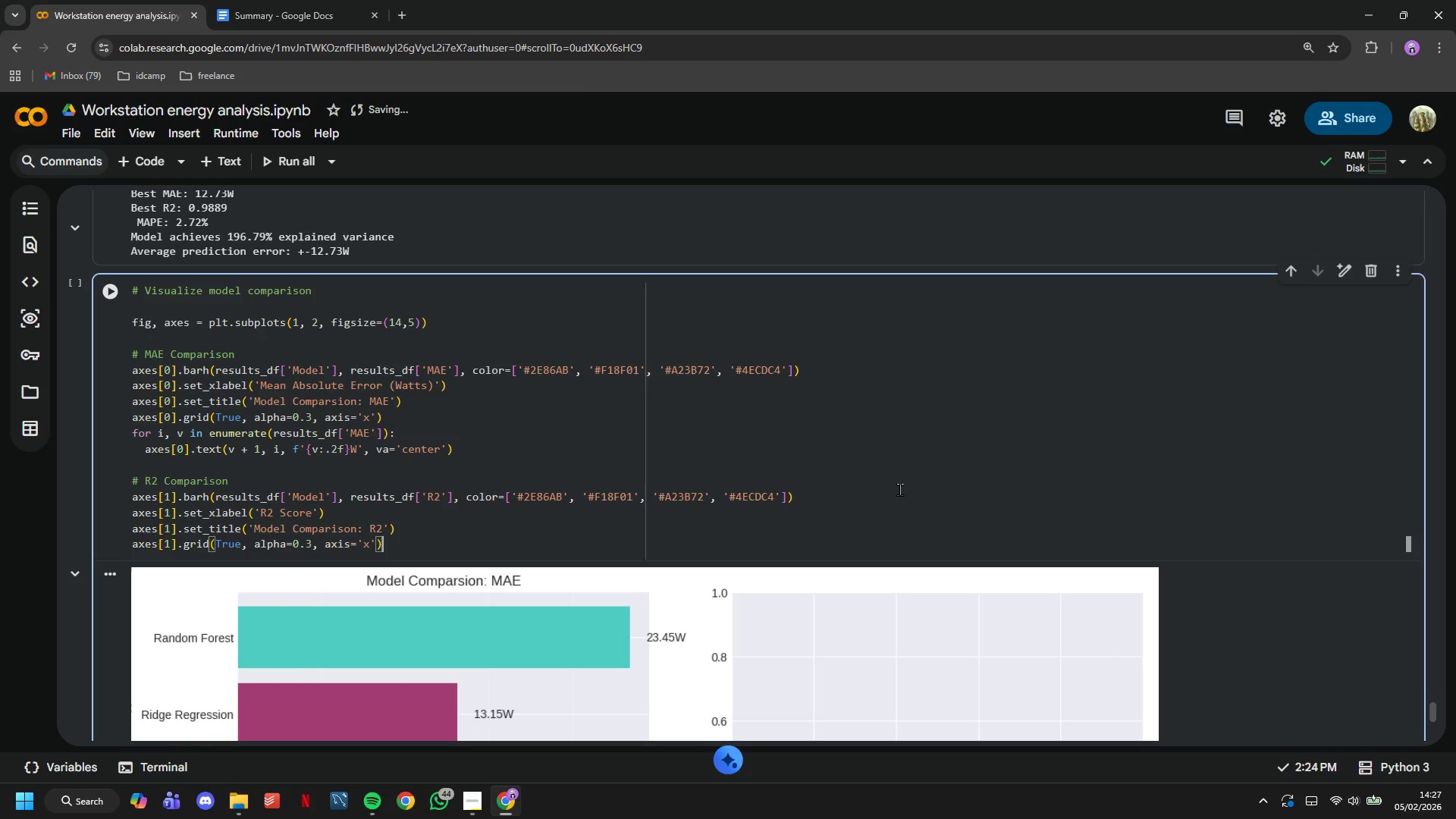 
key(ArrowRight)
 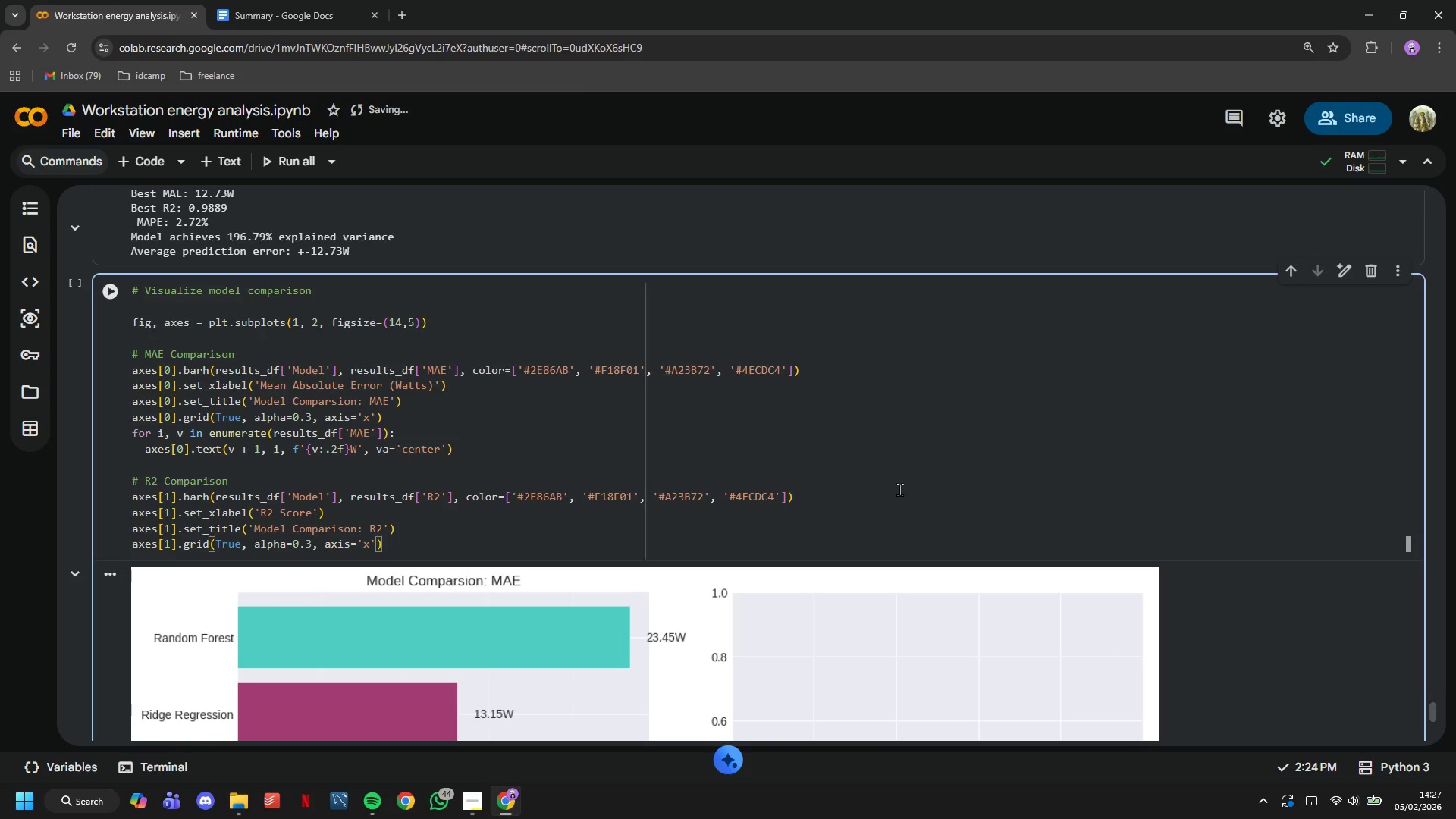 
key(Enter)
 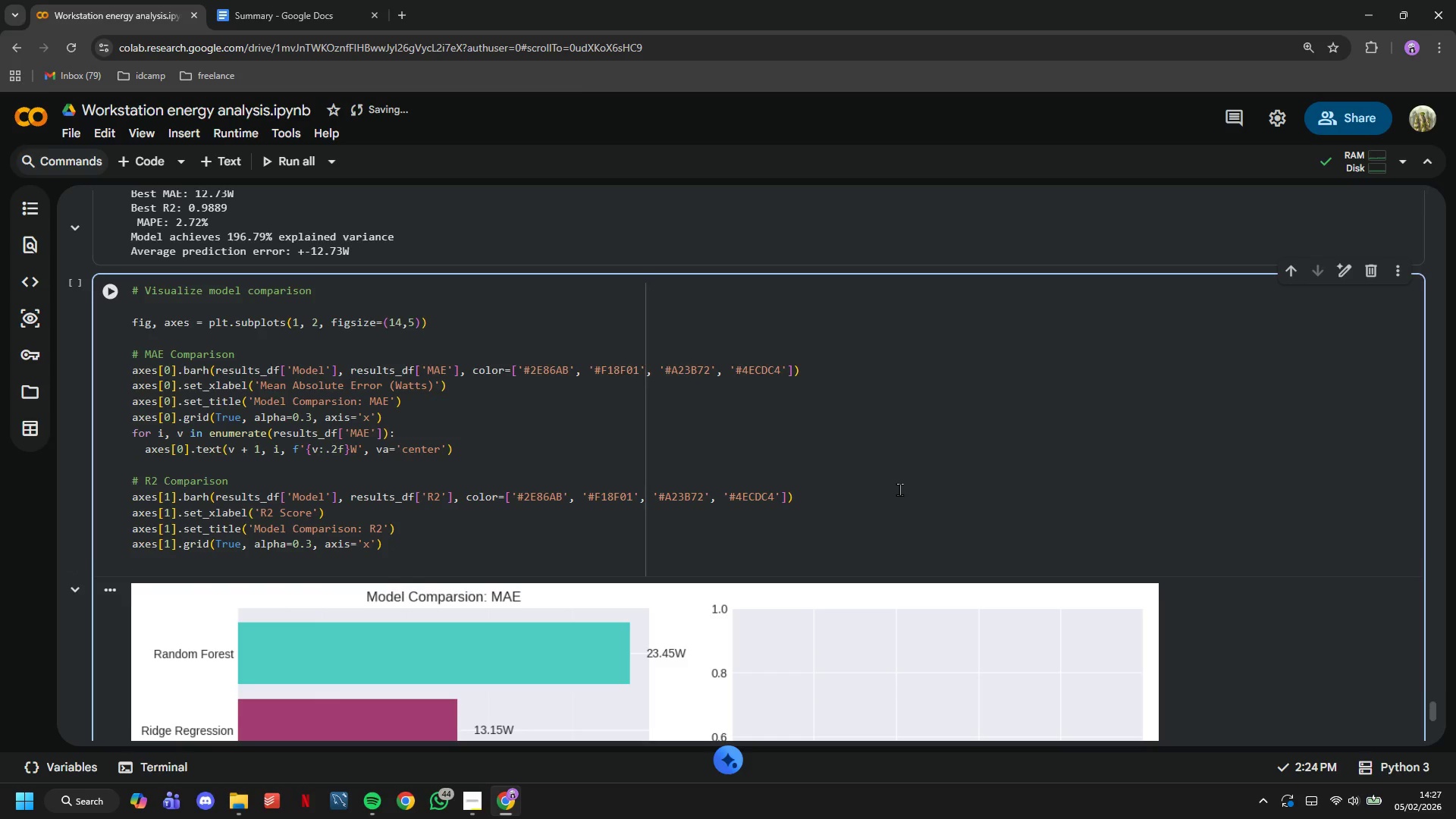 
type(fi)
key(Backspace)
type(or i, v in enumerate(results_df['R2)
 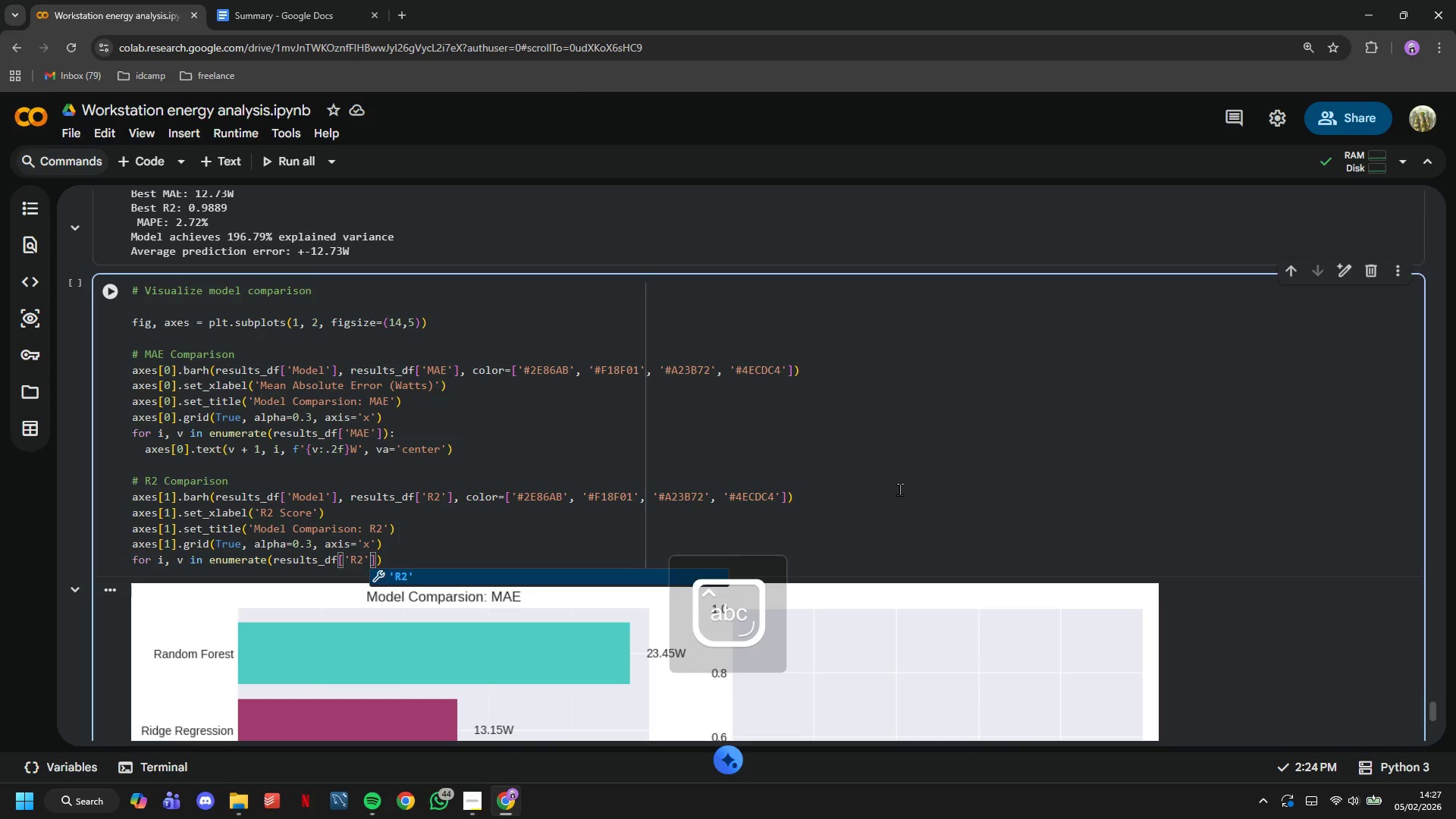 
 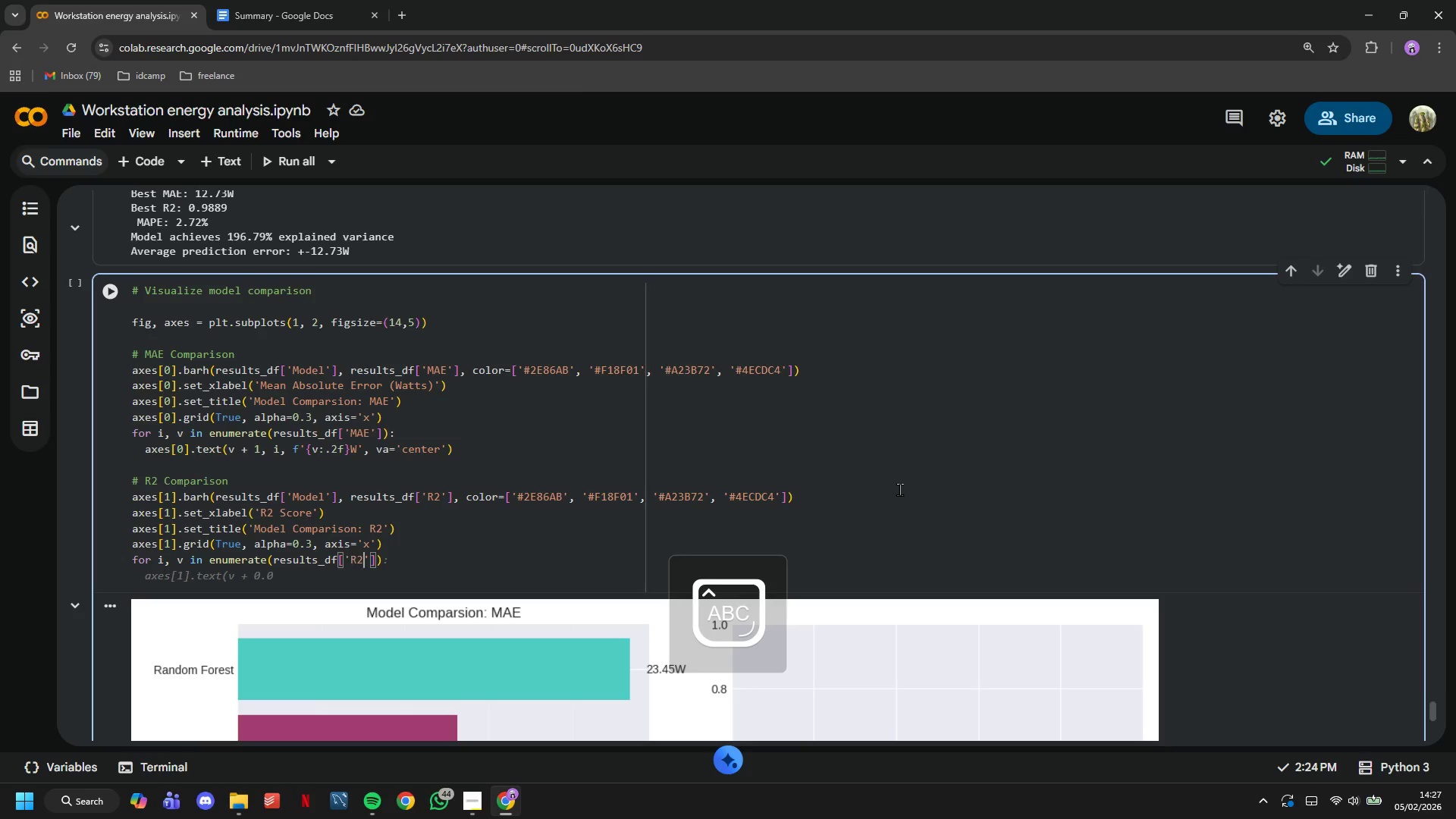 
key(ArrowRight)
 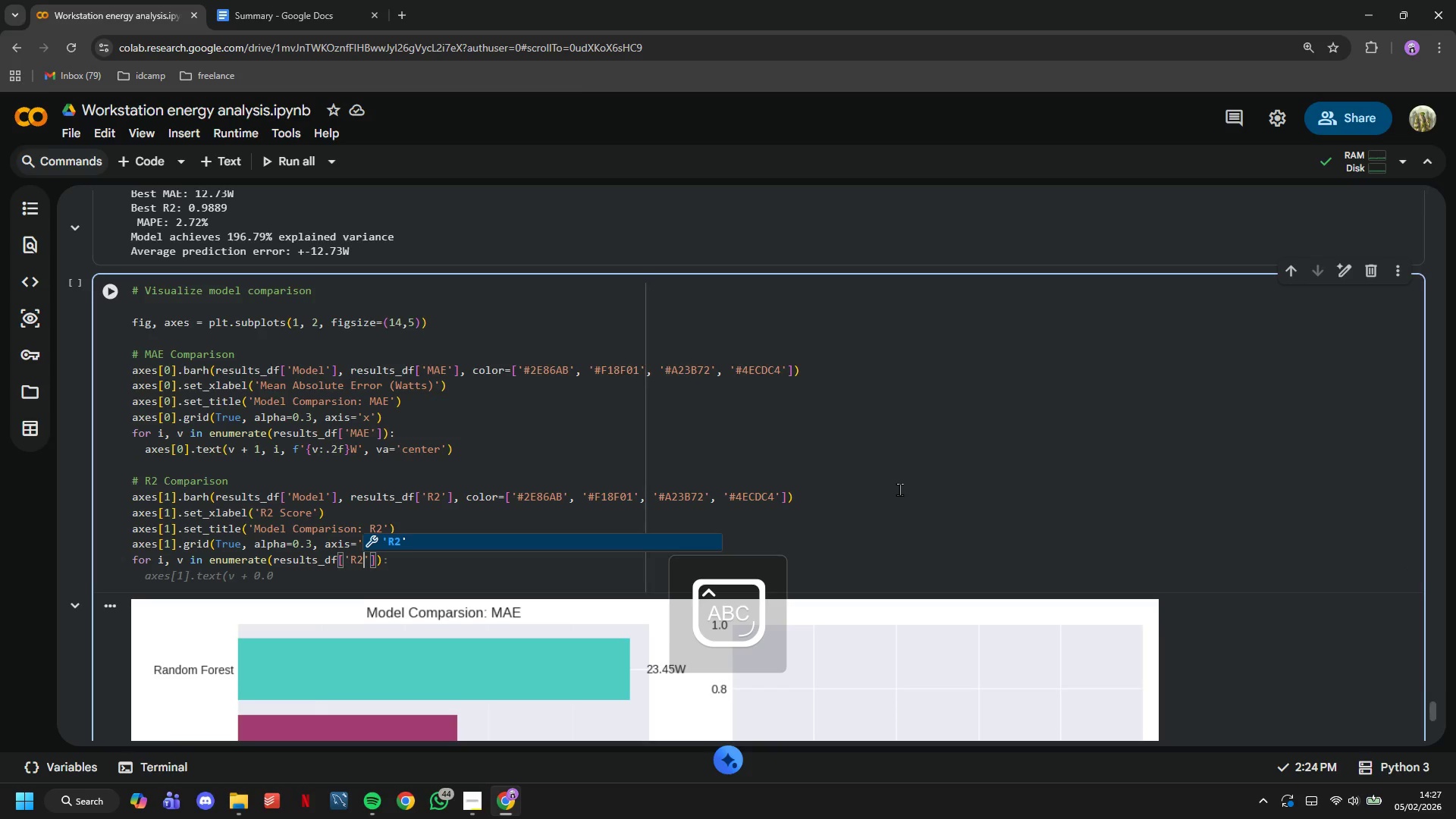 
key(ArrowRight)
 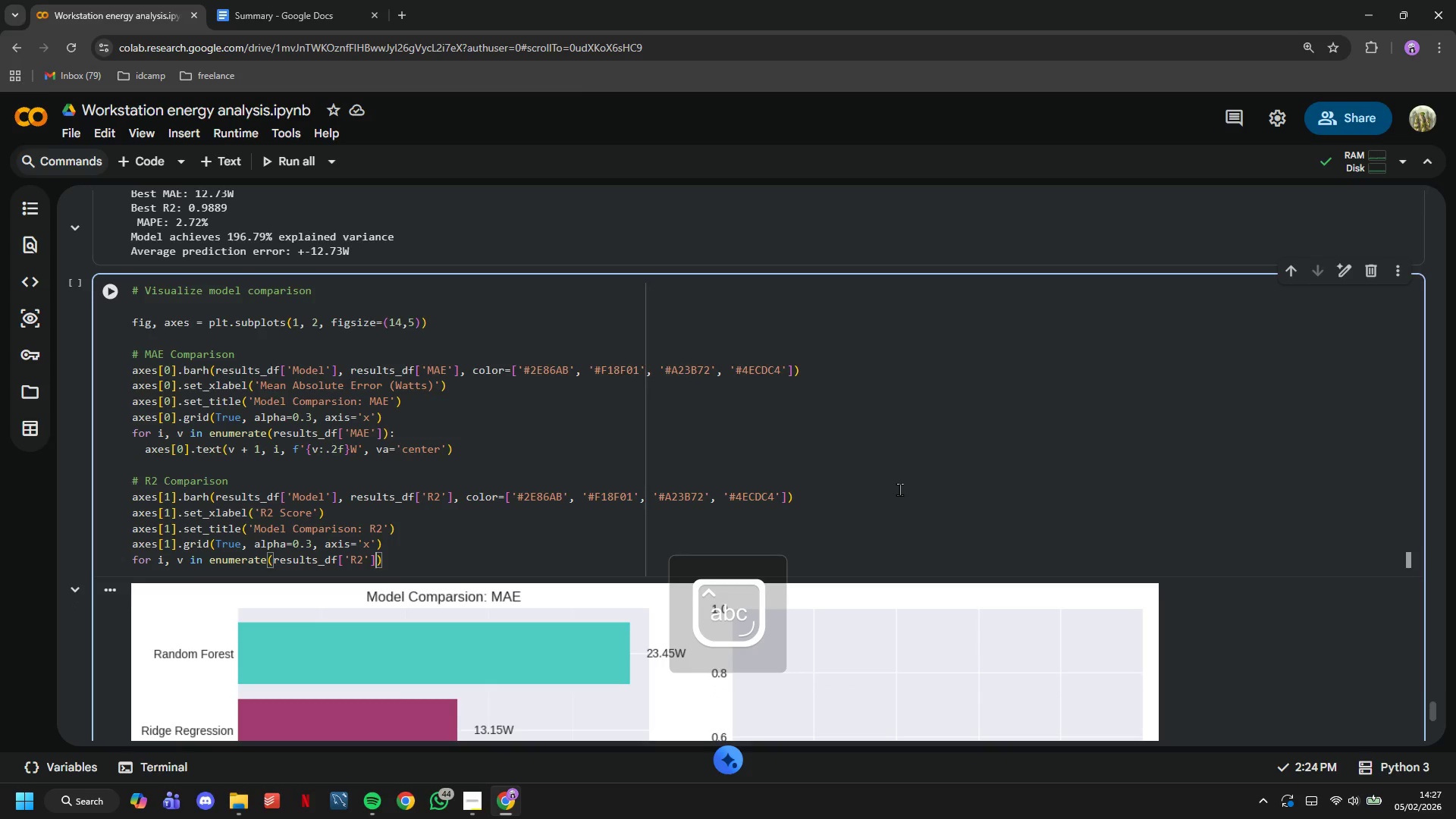 
key(Shift+Semicolon)
 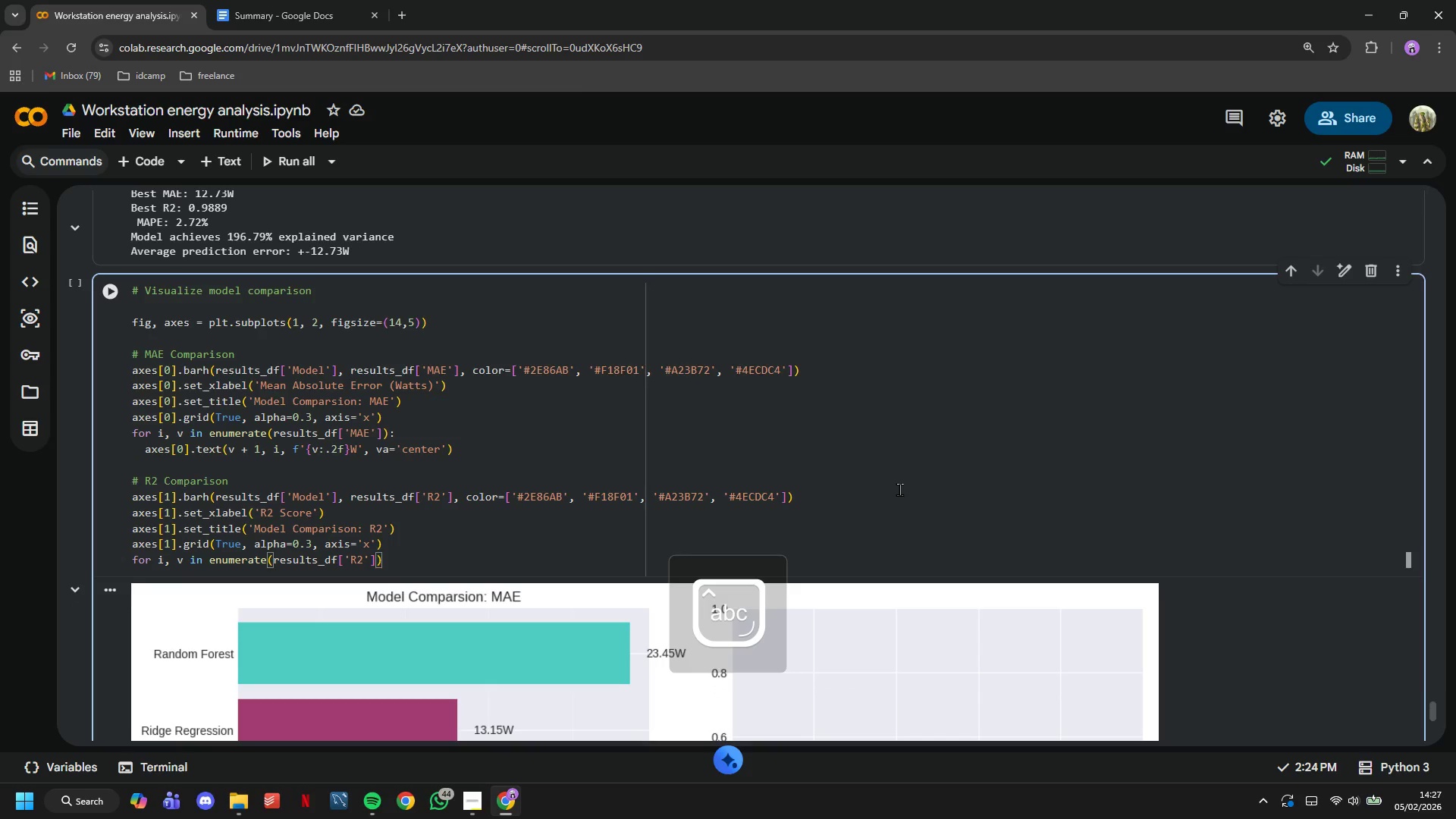 
key(Enter)
 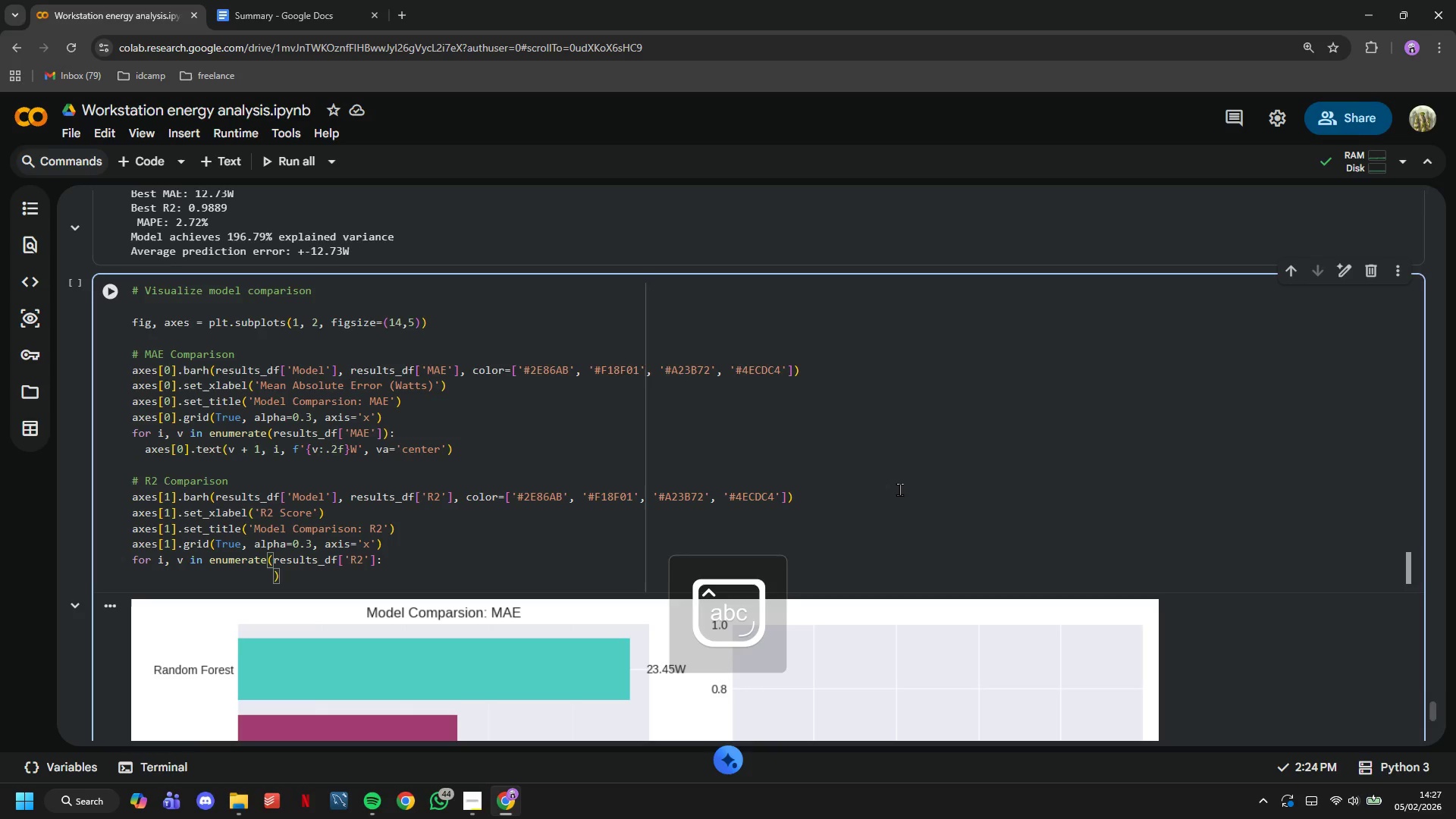 
key(Control+Z)
 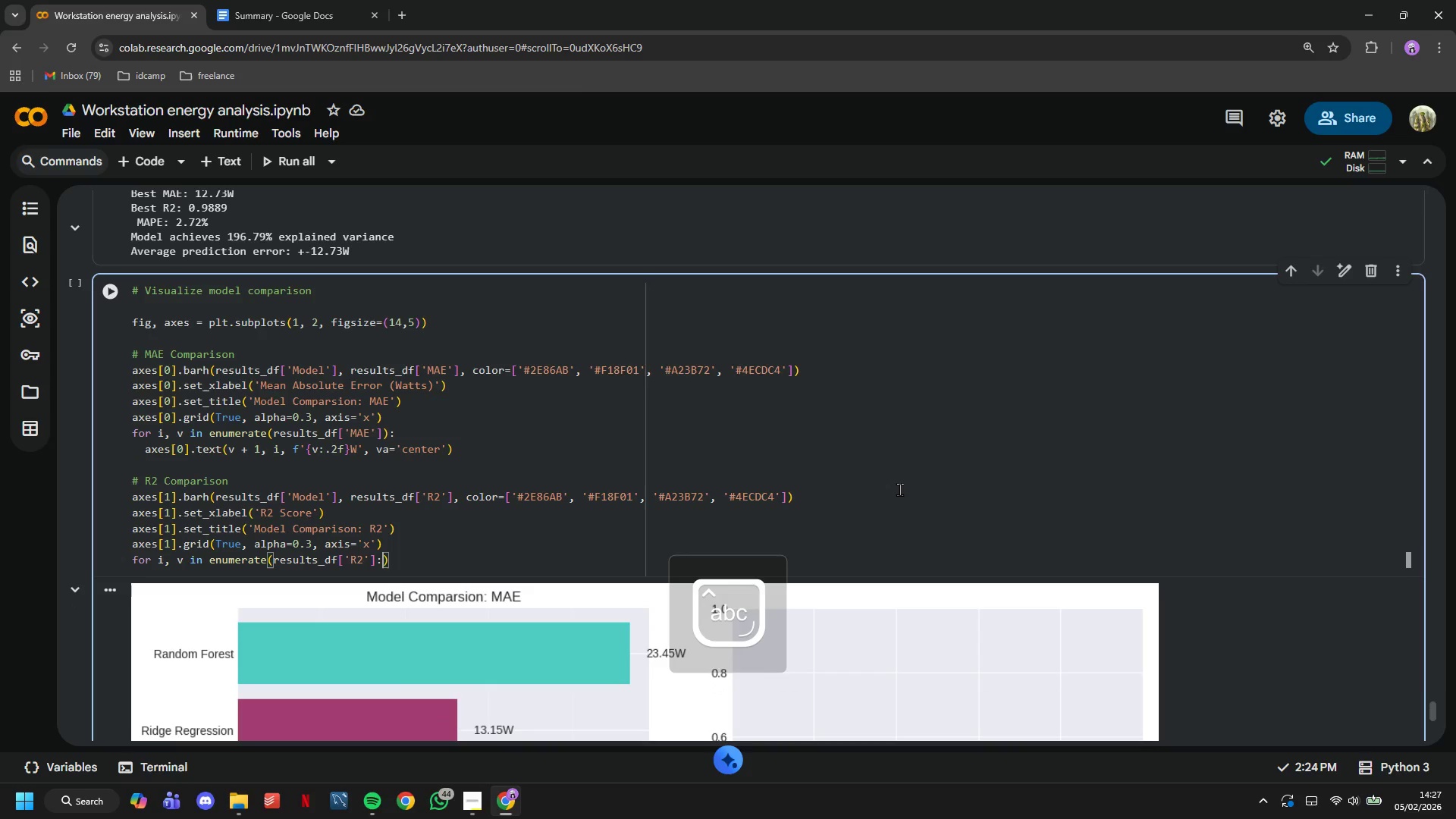 
key(Control+Z)
 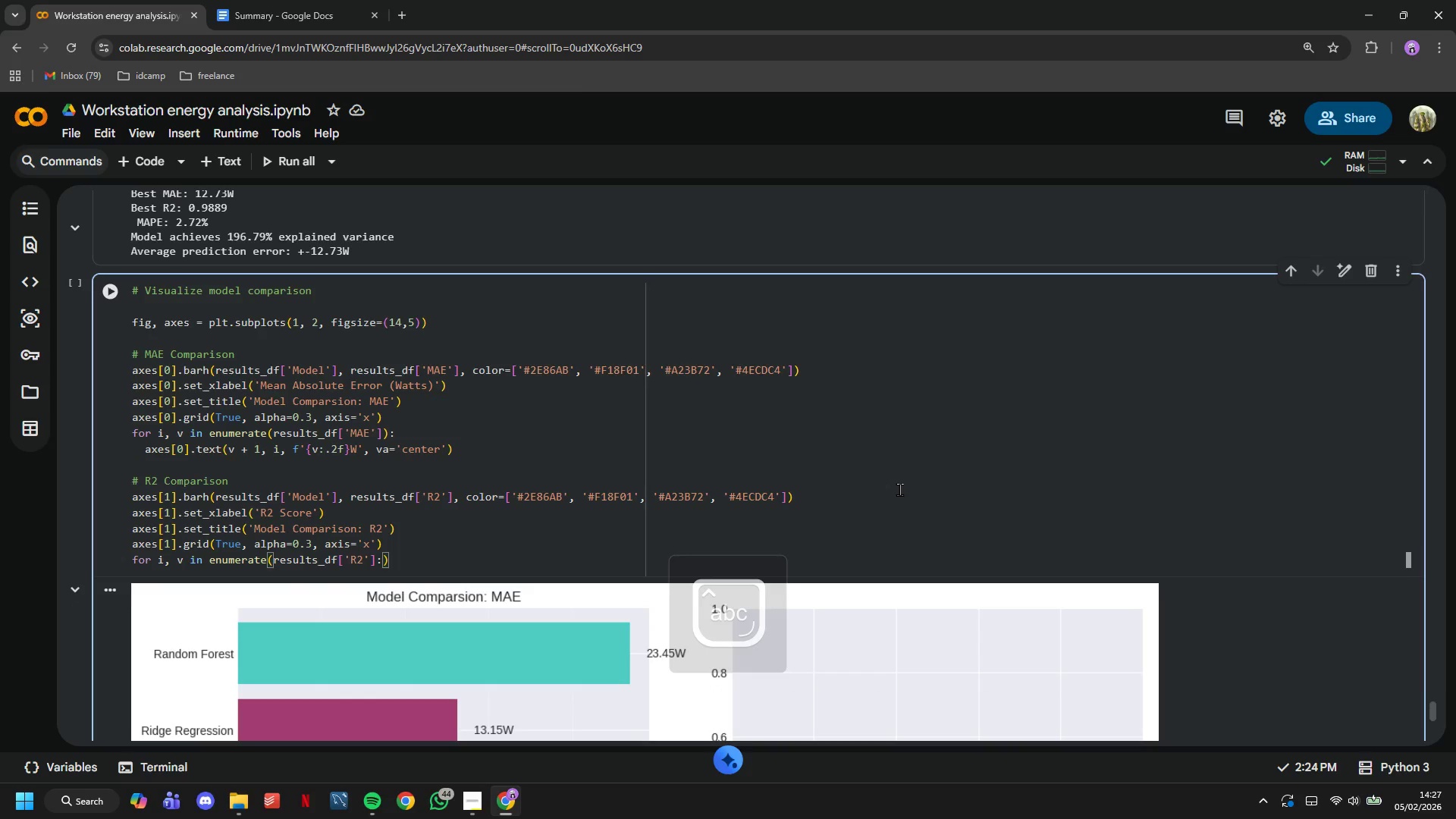 
key(Backspace)
 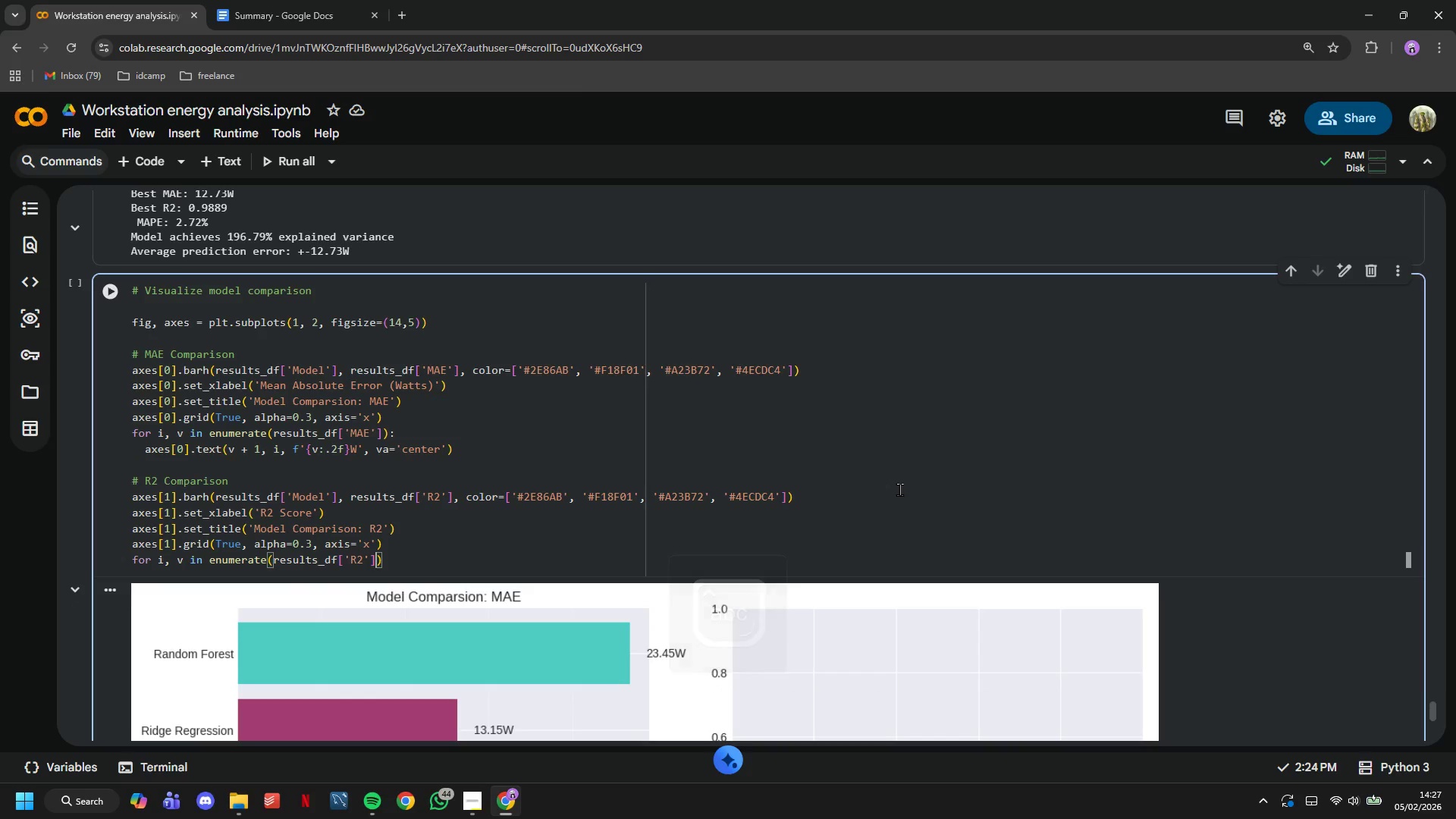 
key(ArrowRight)
 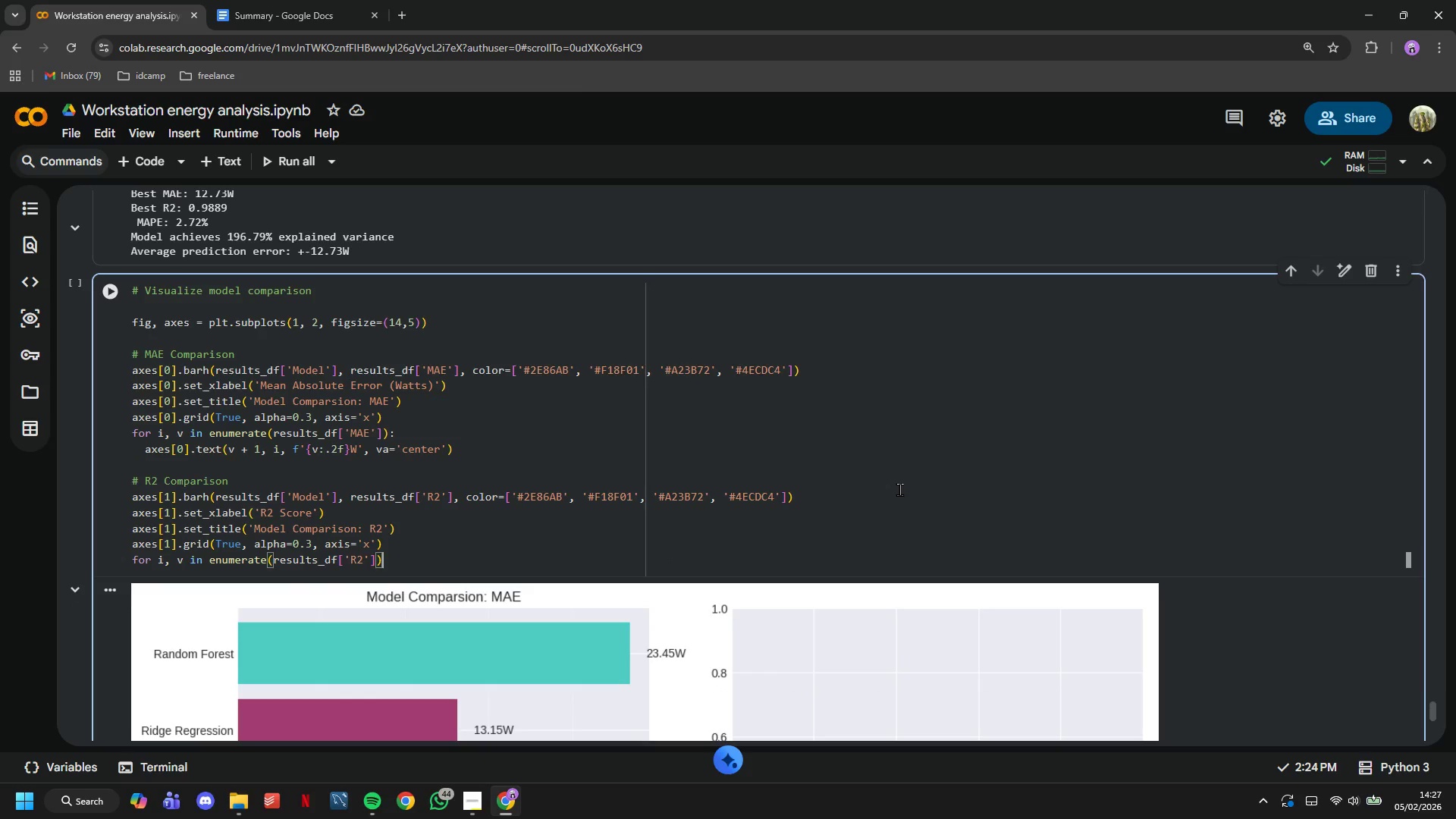 
key(Shift+Semicolon)
 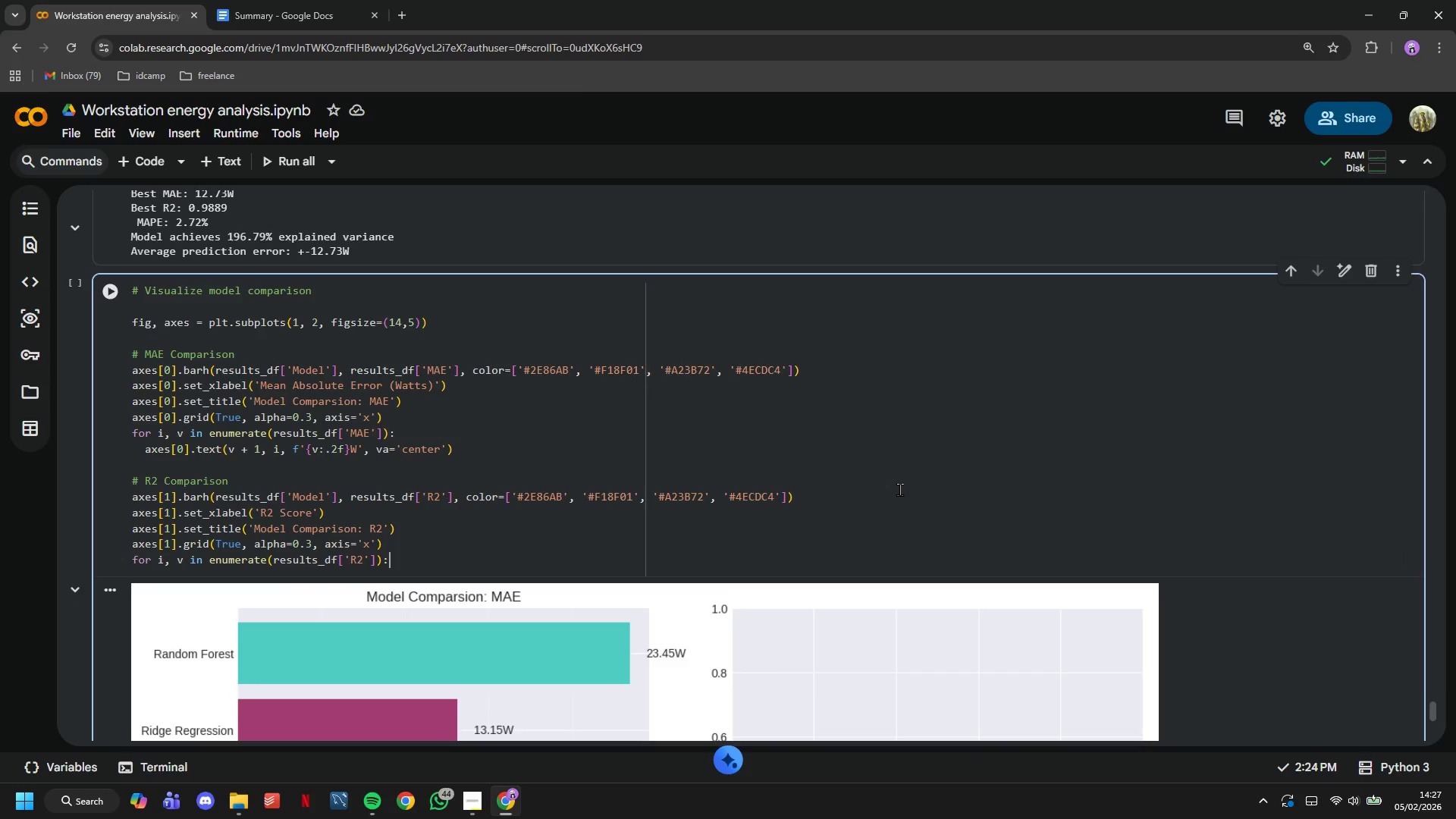 
key(Enter)
 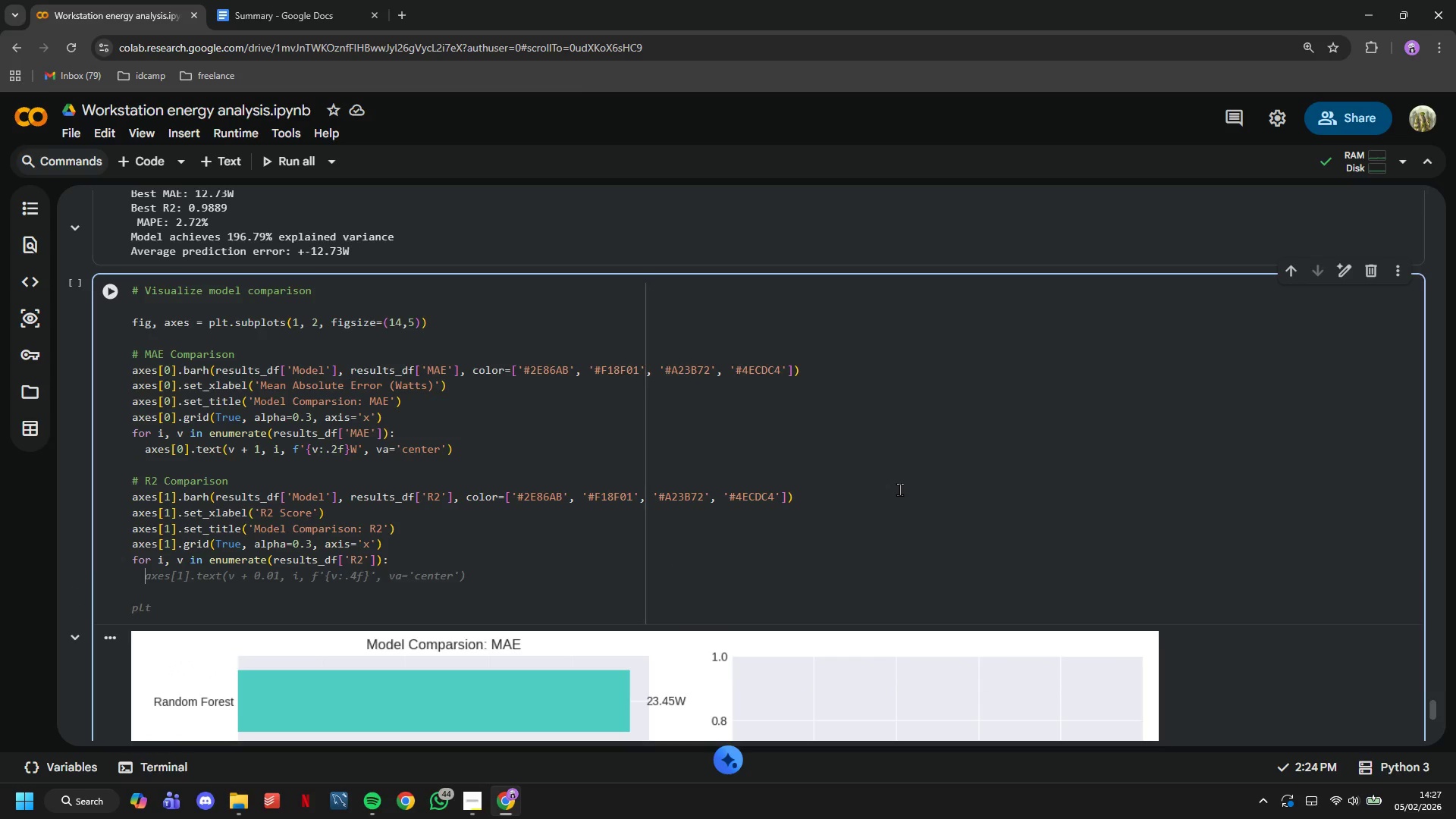 
type(axes[1)
 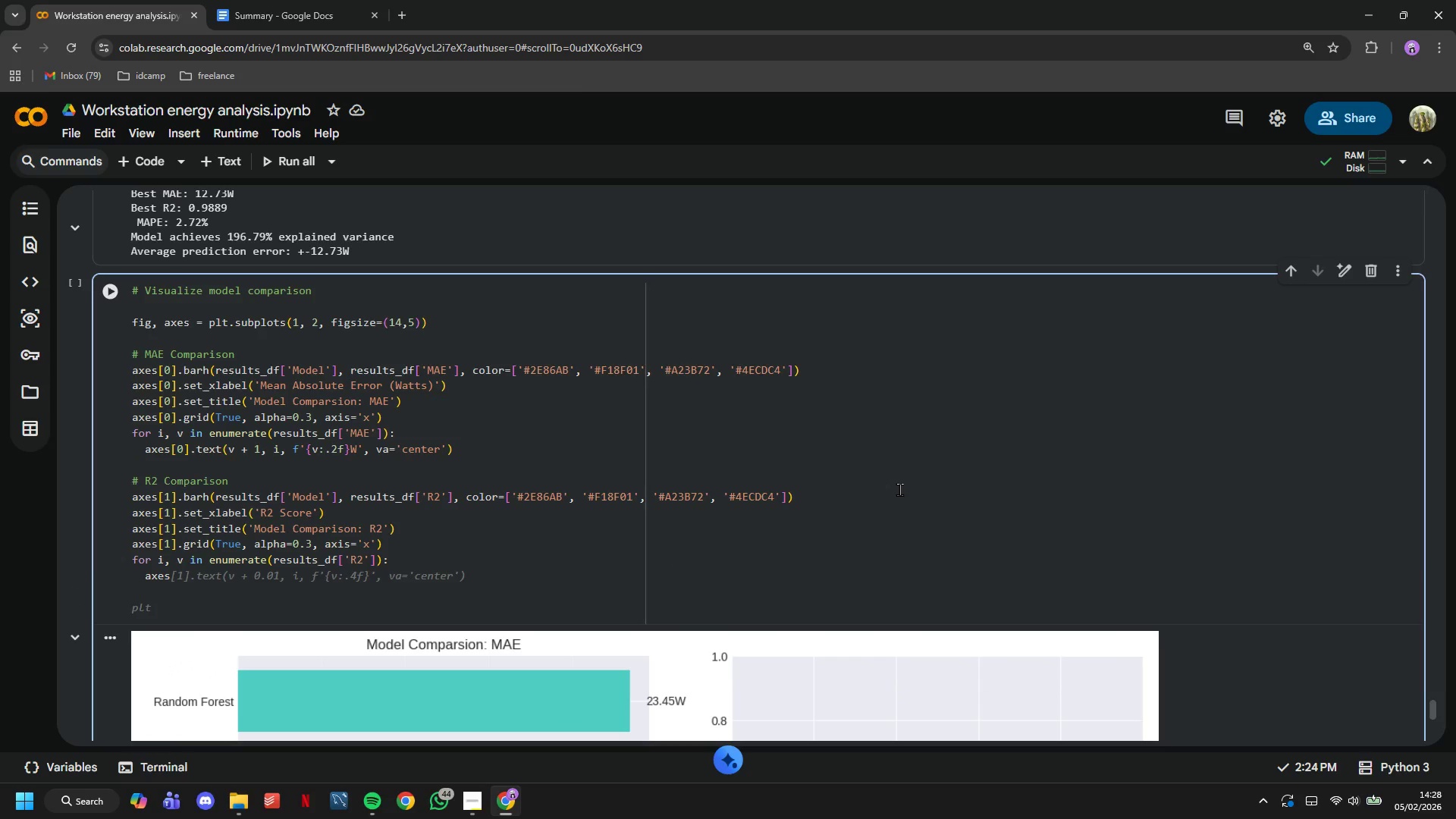 
key(ArrowRight)
 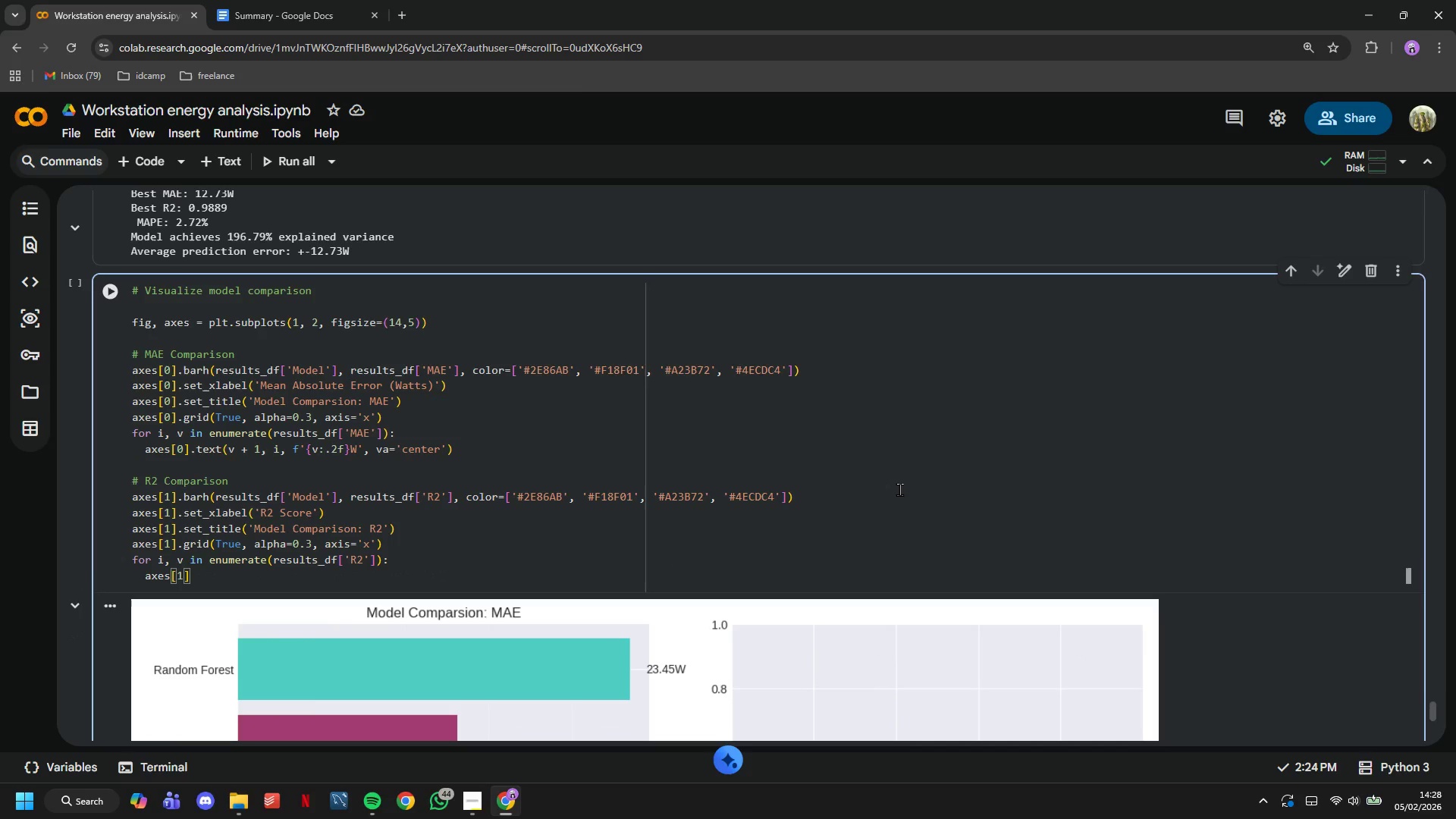 
type(.text(v - )
 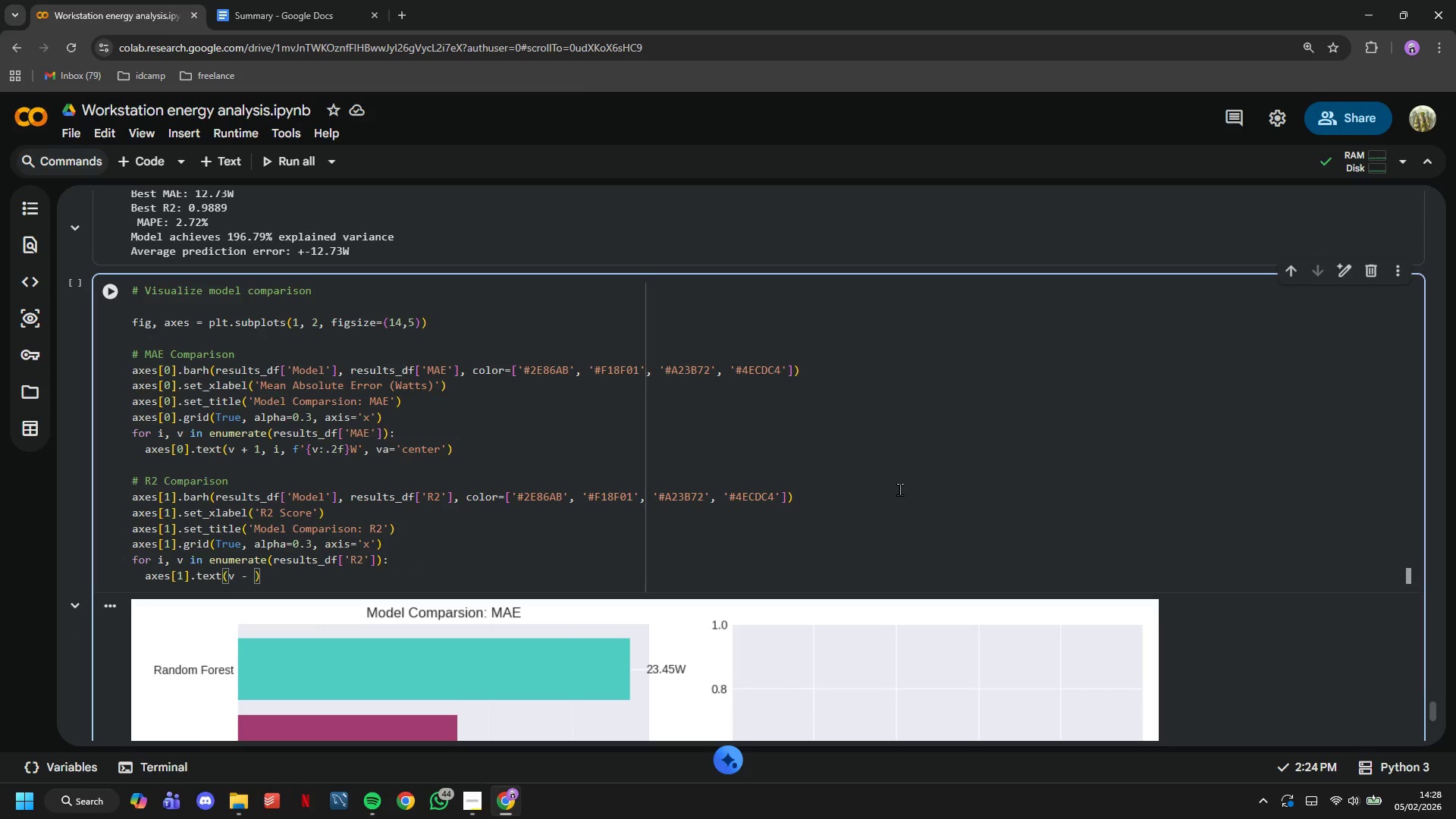 
type(0.02, f'{v:.4f)
 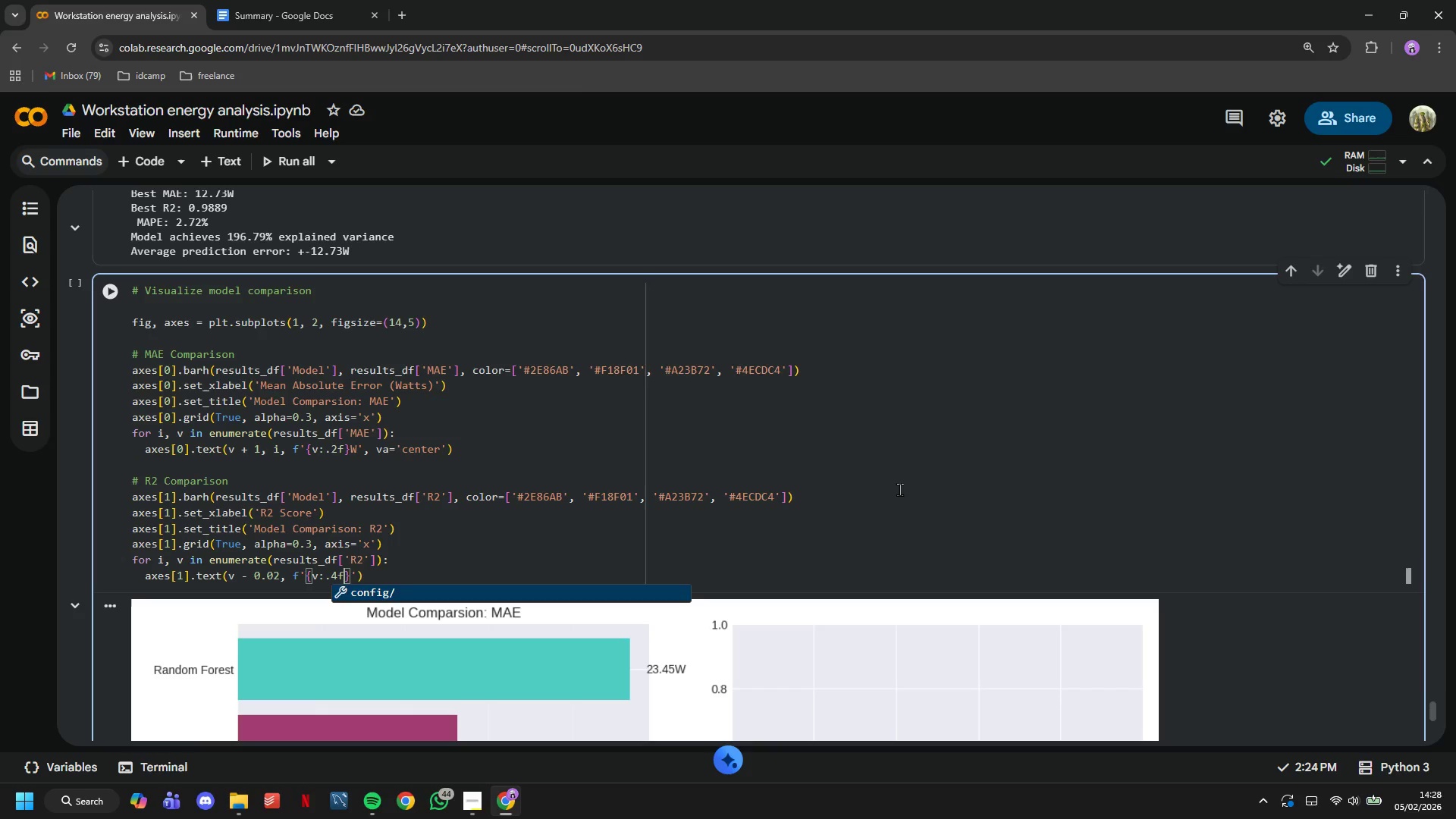 
key(ArrowRight)
 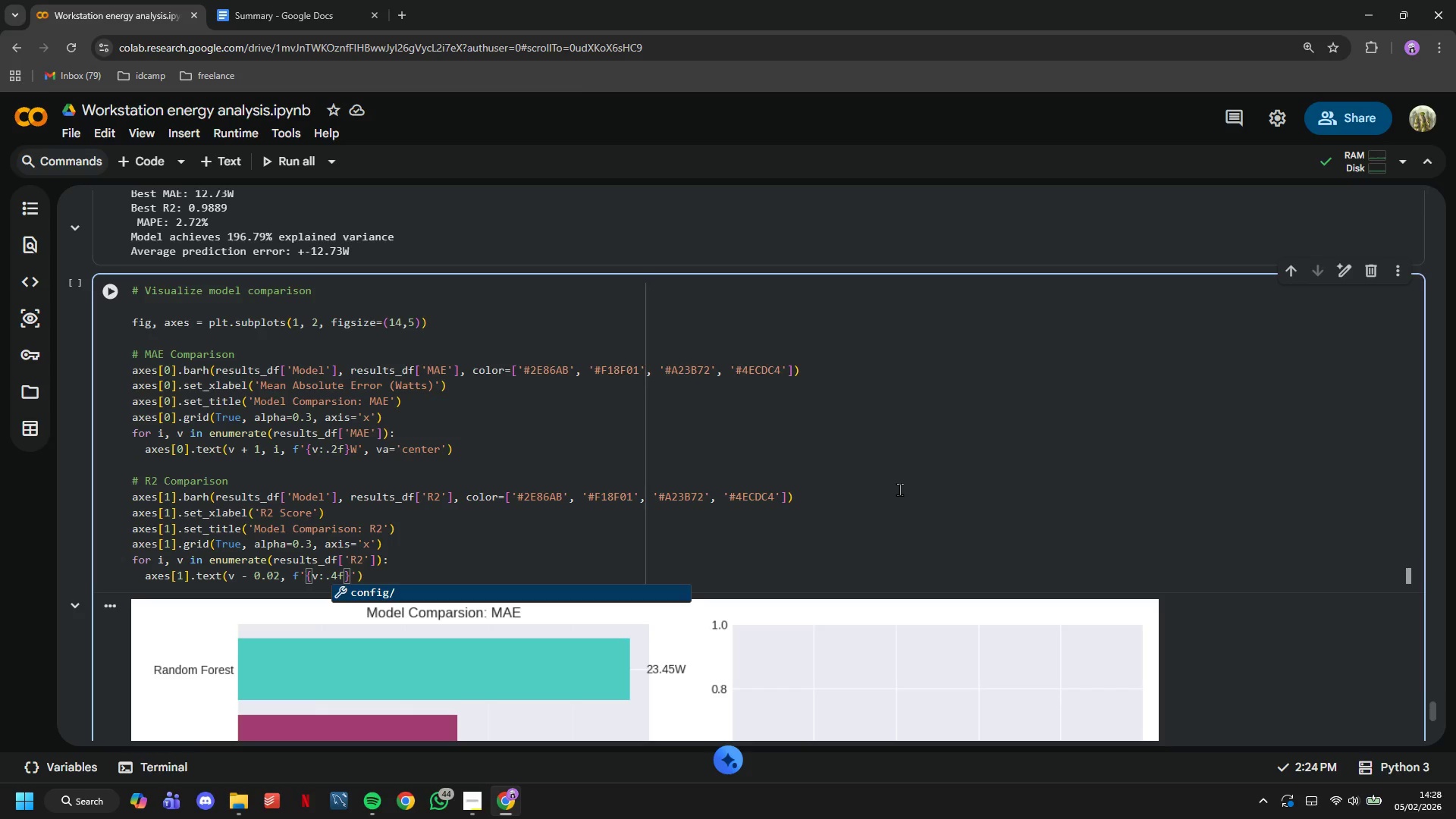 
key(Space)
 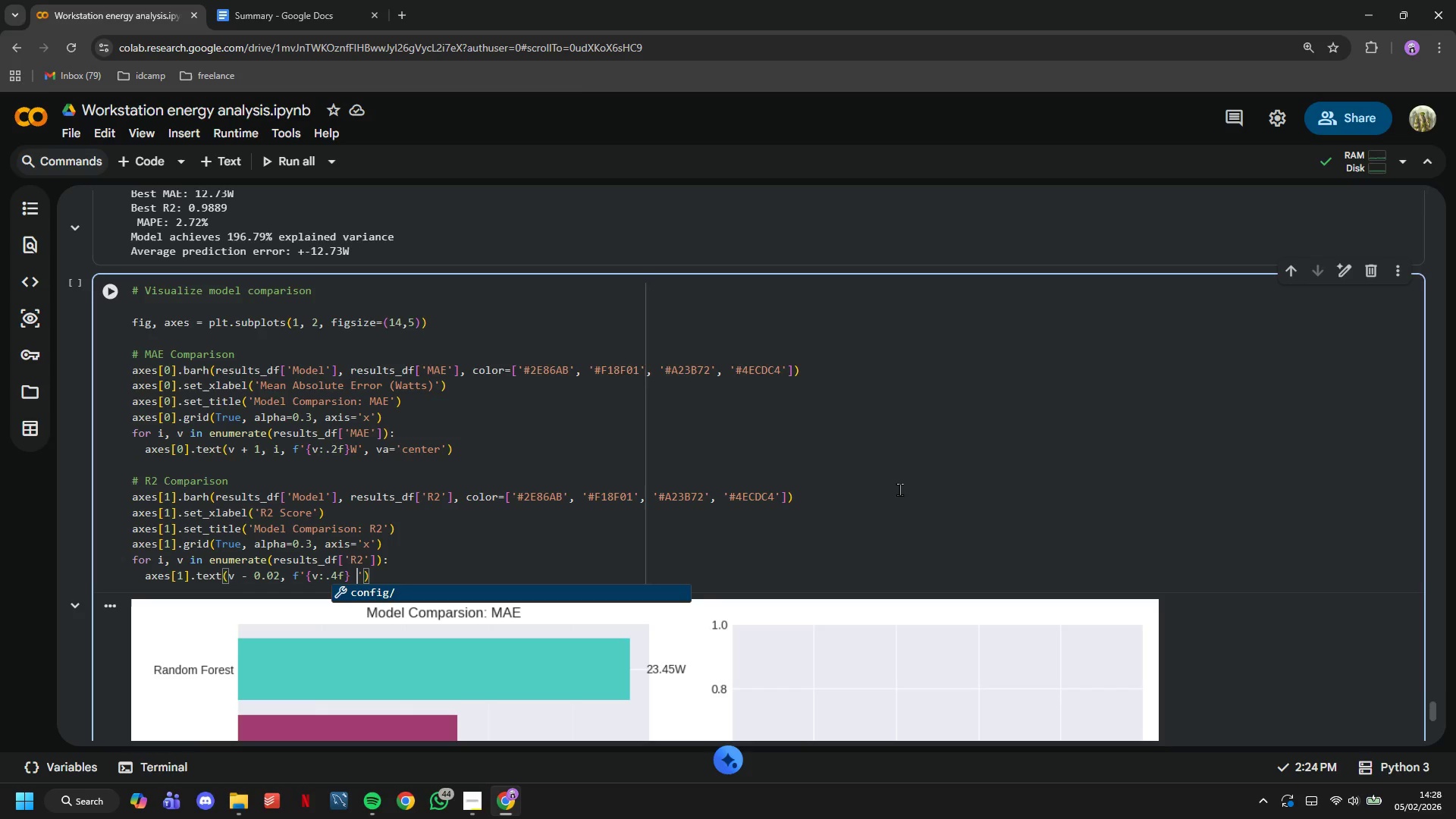 
key(Backspace)
 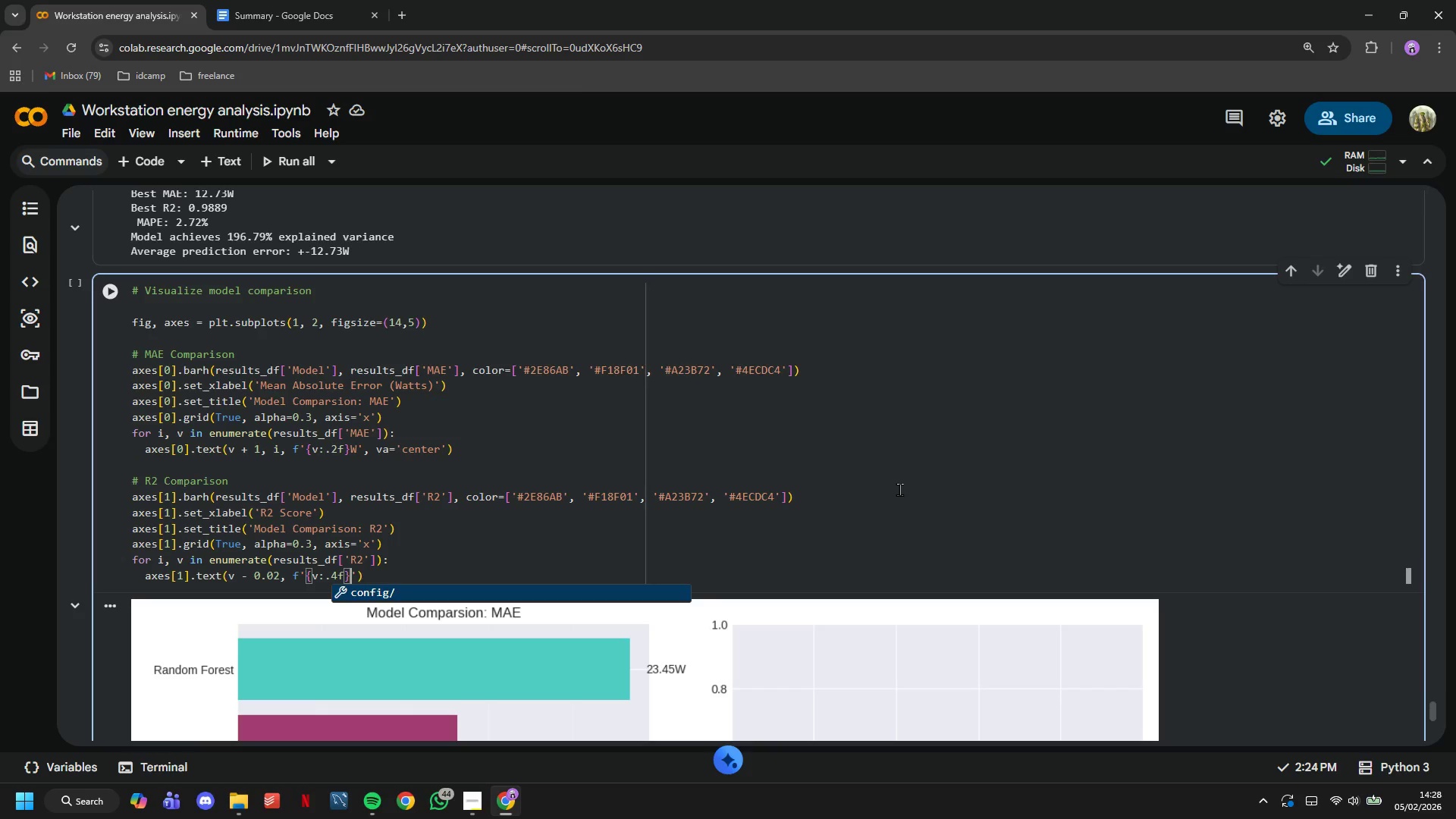 
key(ArrowRight)
 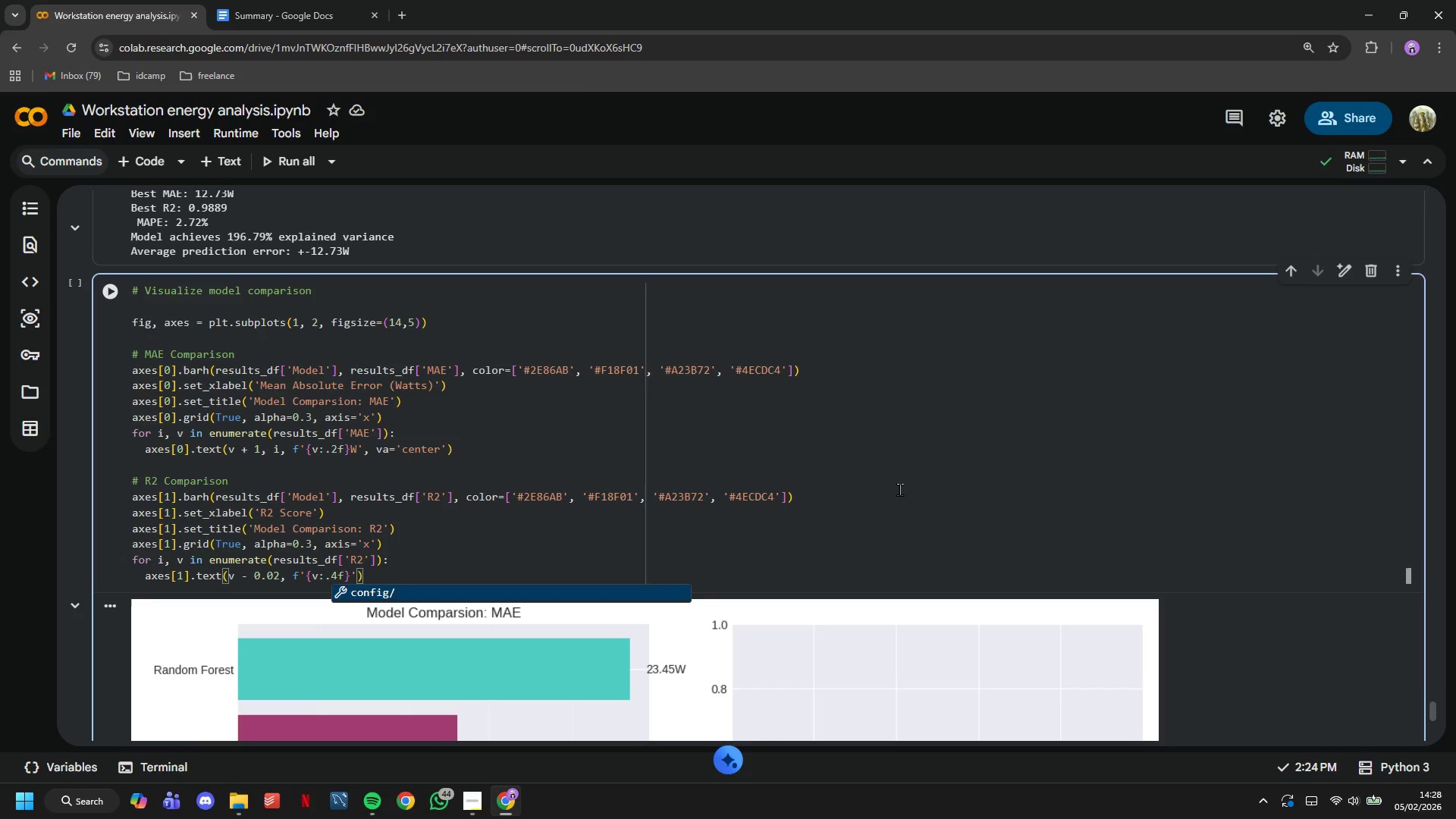 
type(, va='center)
 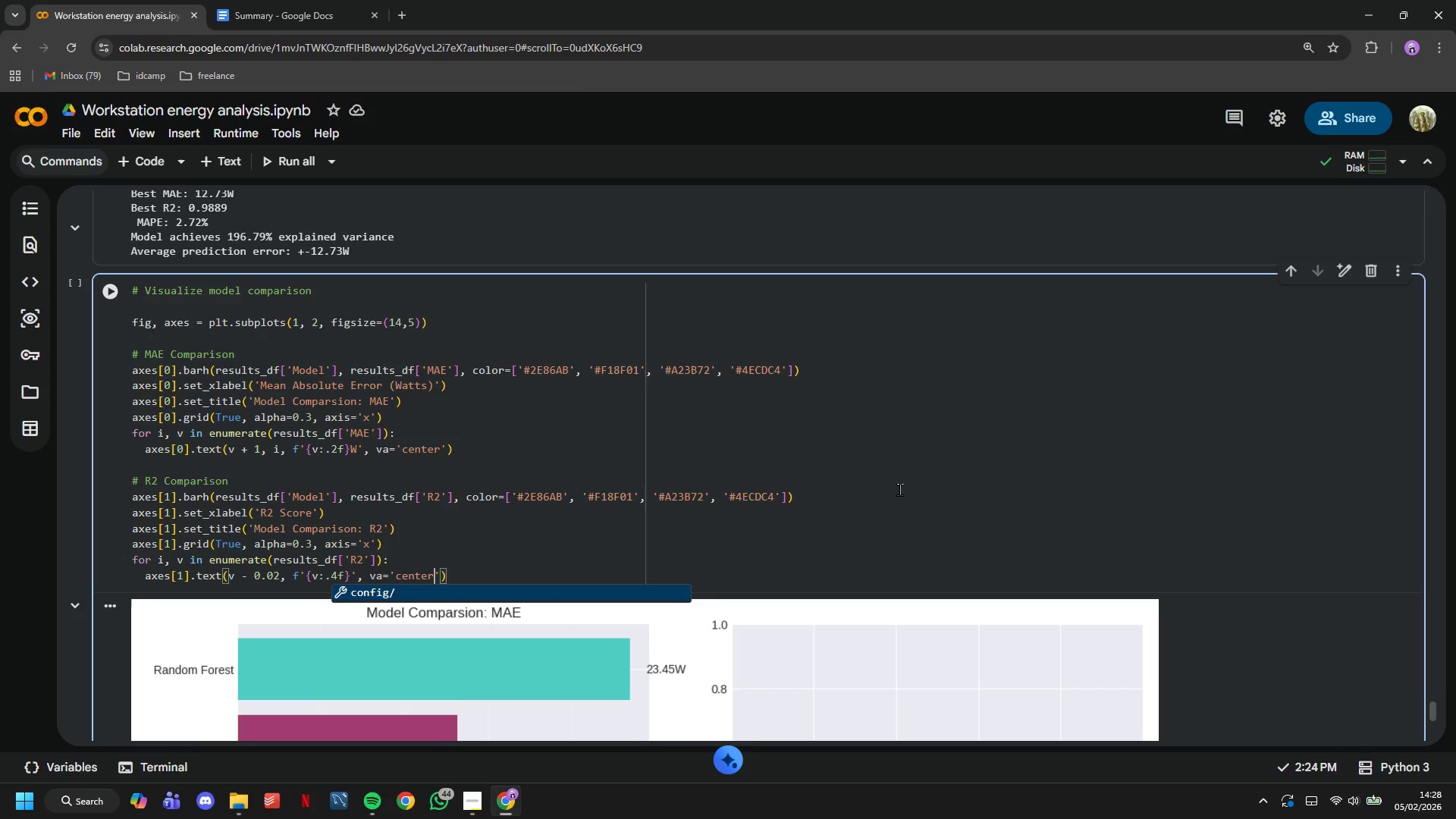 
left_click([667, 449])
 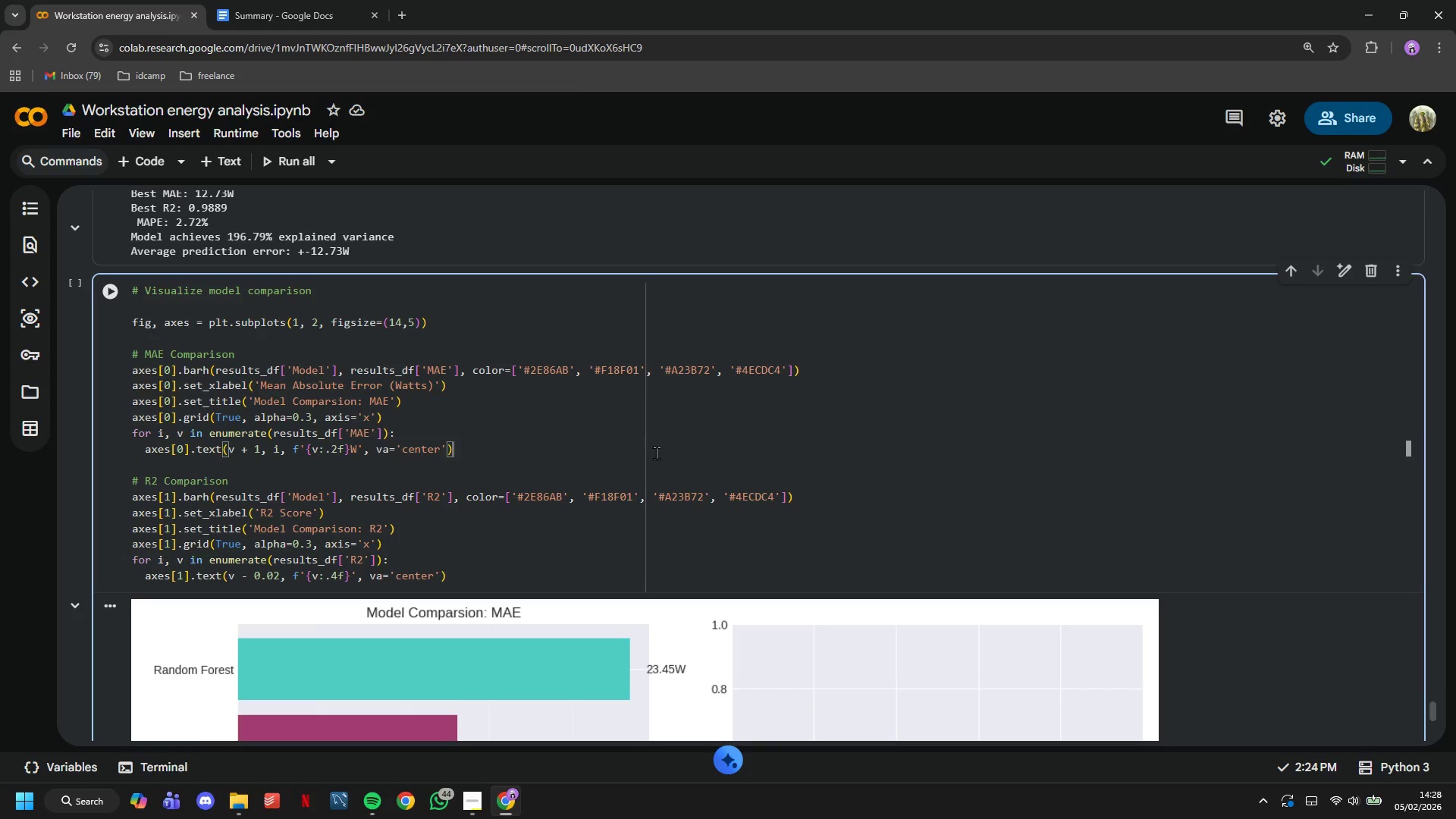 
scroll: coordinate [652, 453], scroll_direction: down, amount: 2.0
 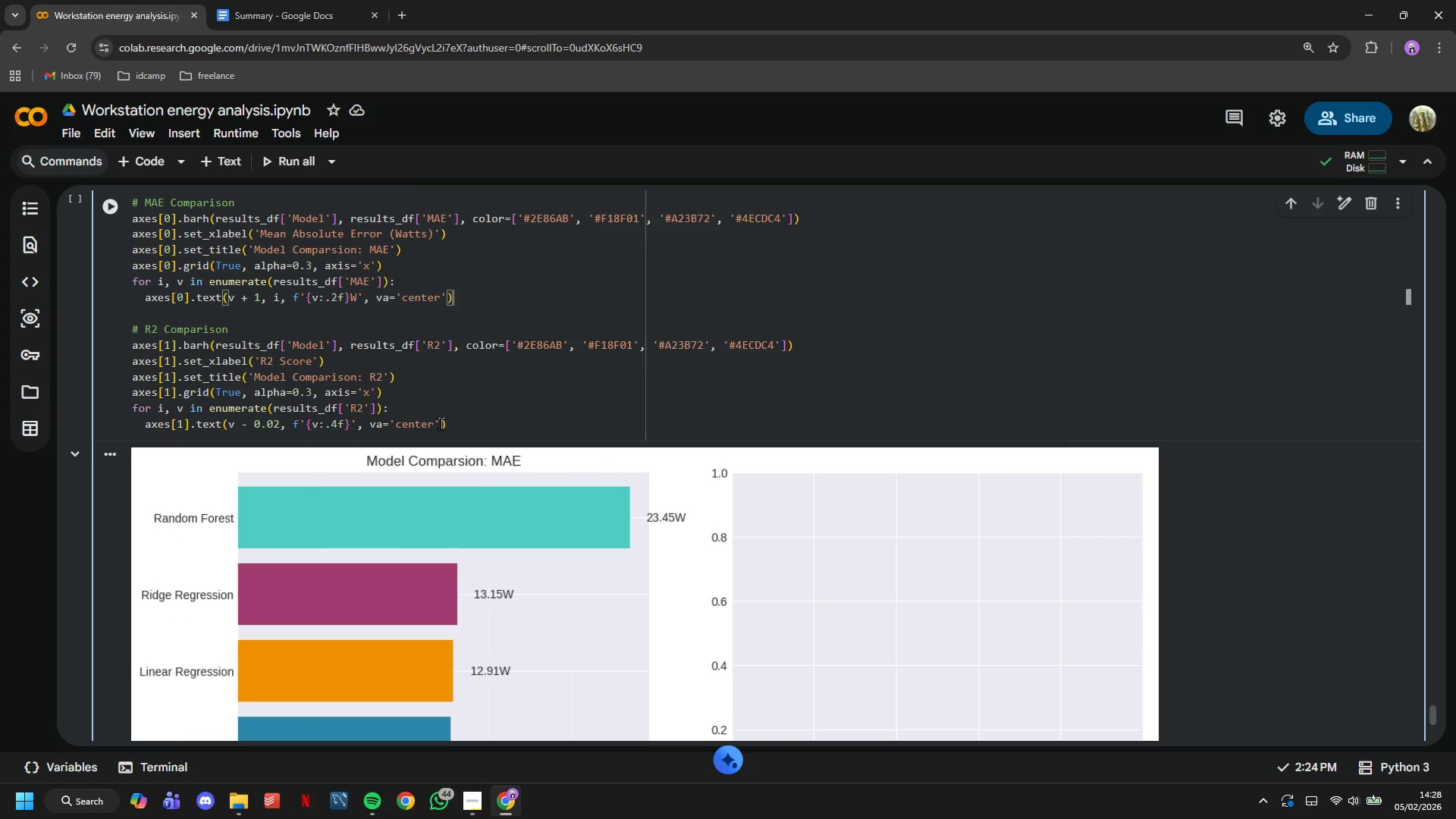 
left_click([444, 423])
 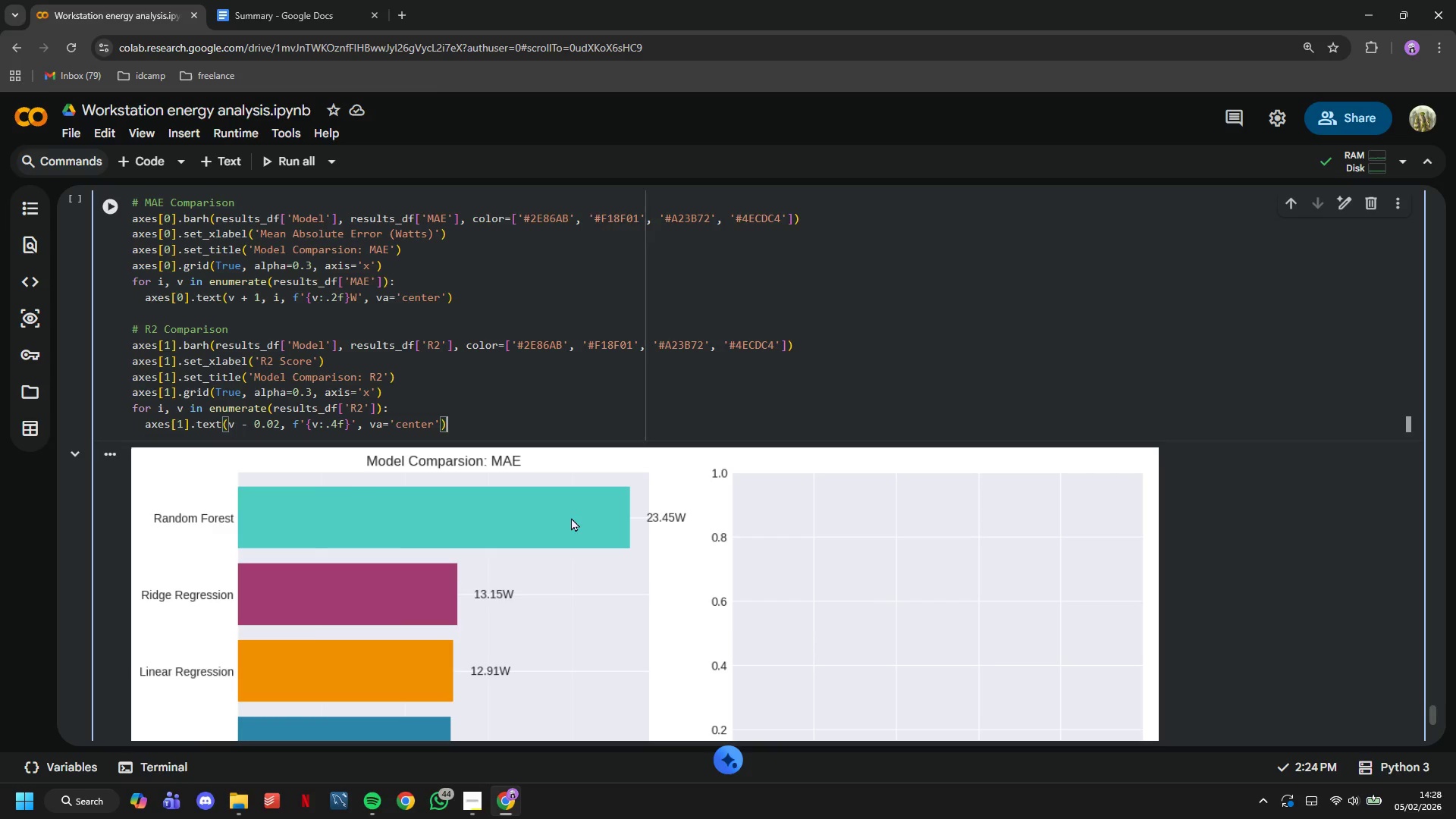 
key(ArrowLeft)
 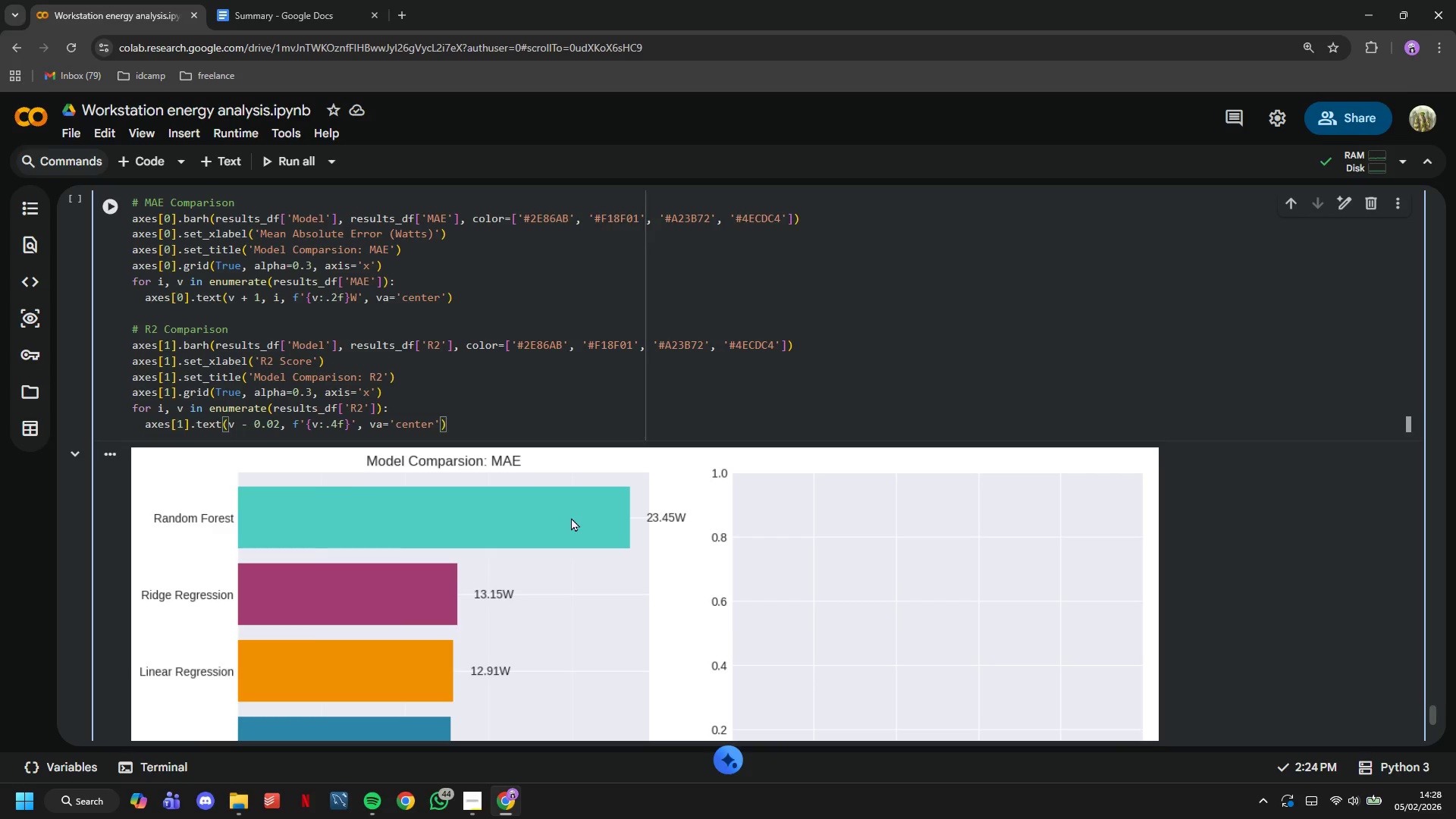 
type(, ha='right)
 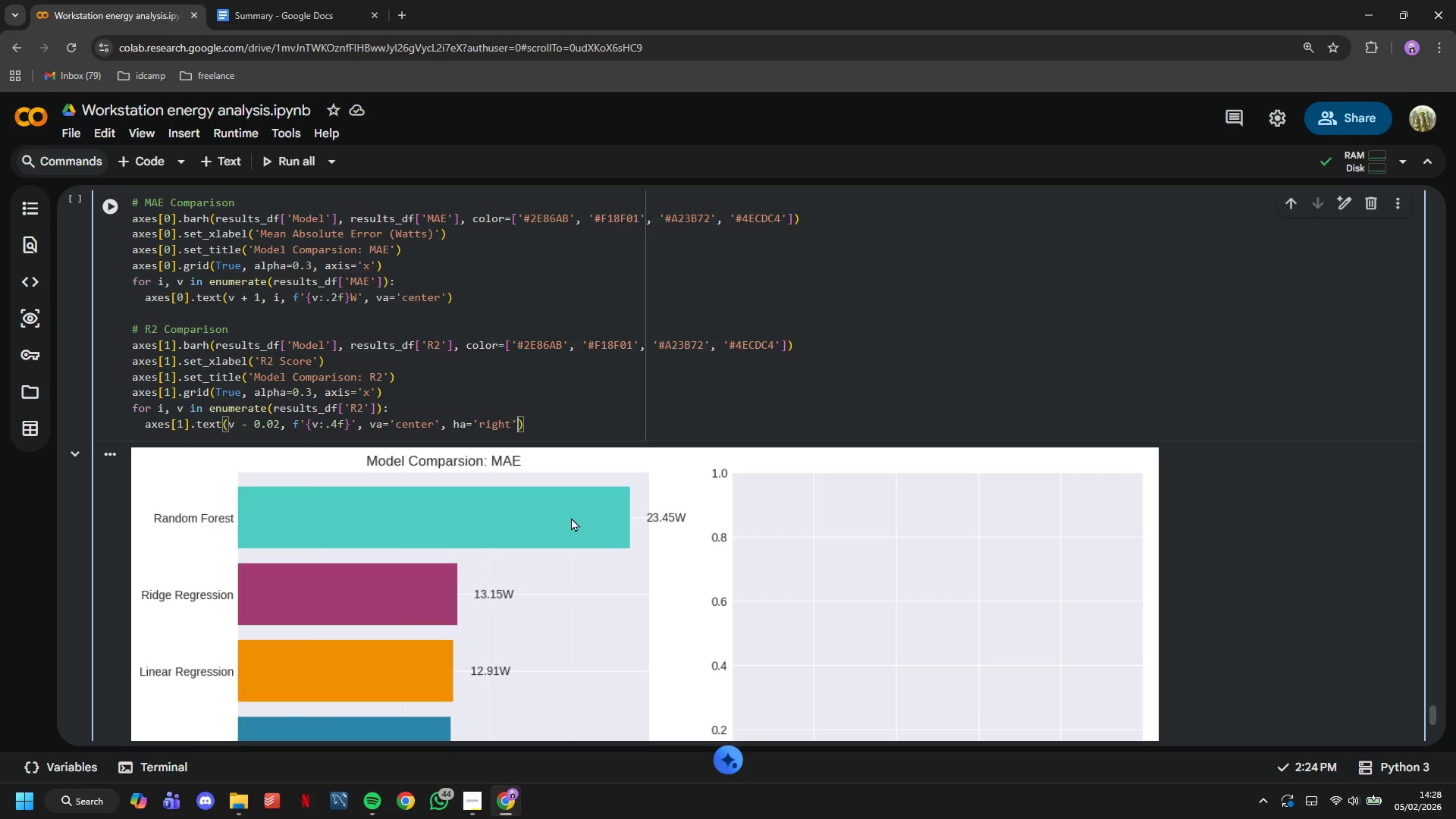 
key(ArrowRight)
 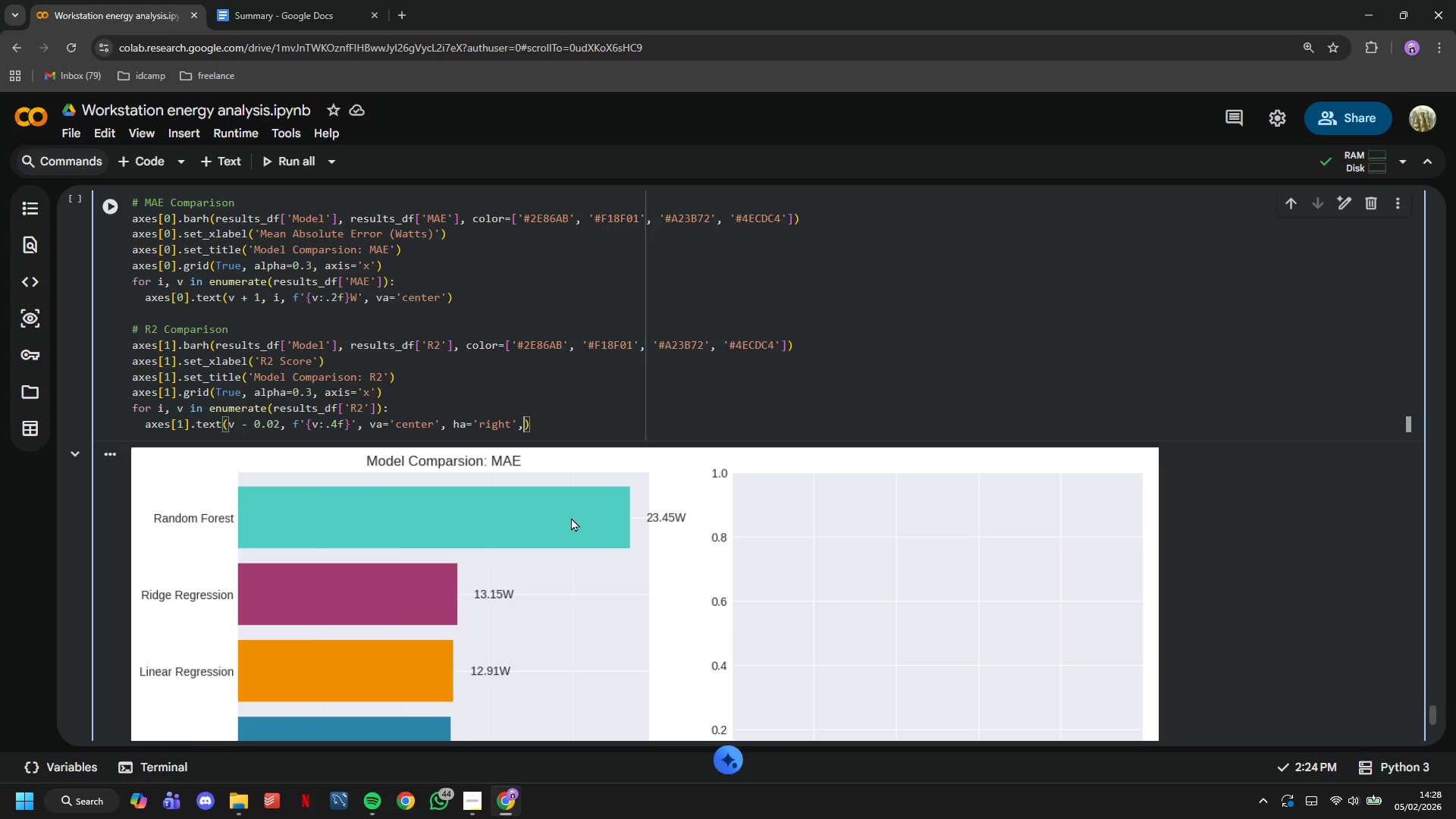 
type(, color='white)
 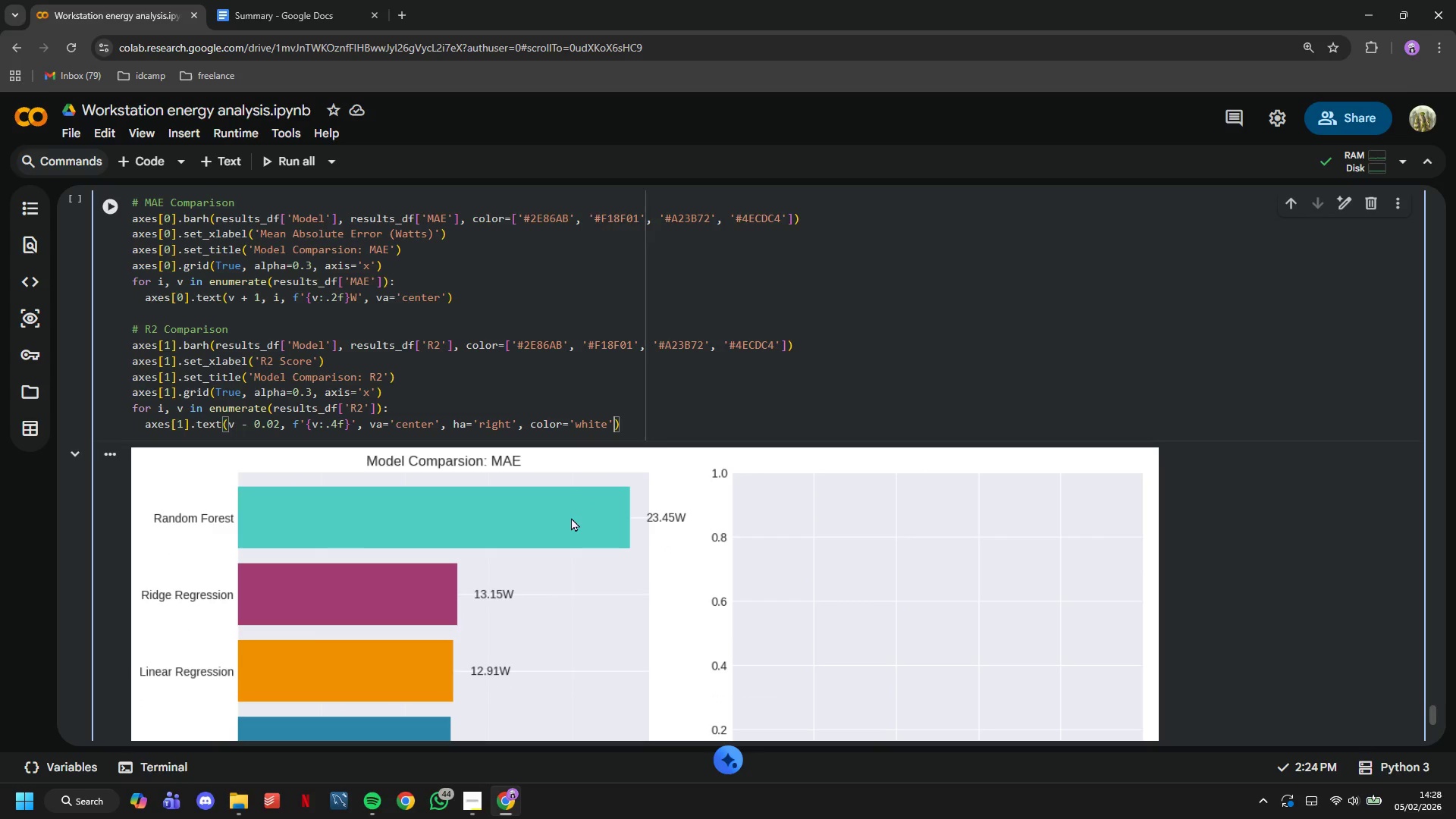 
key(ArrowRight)
 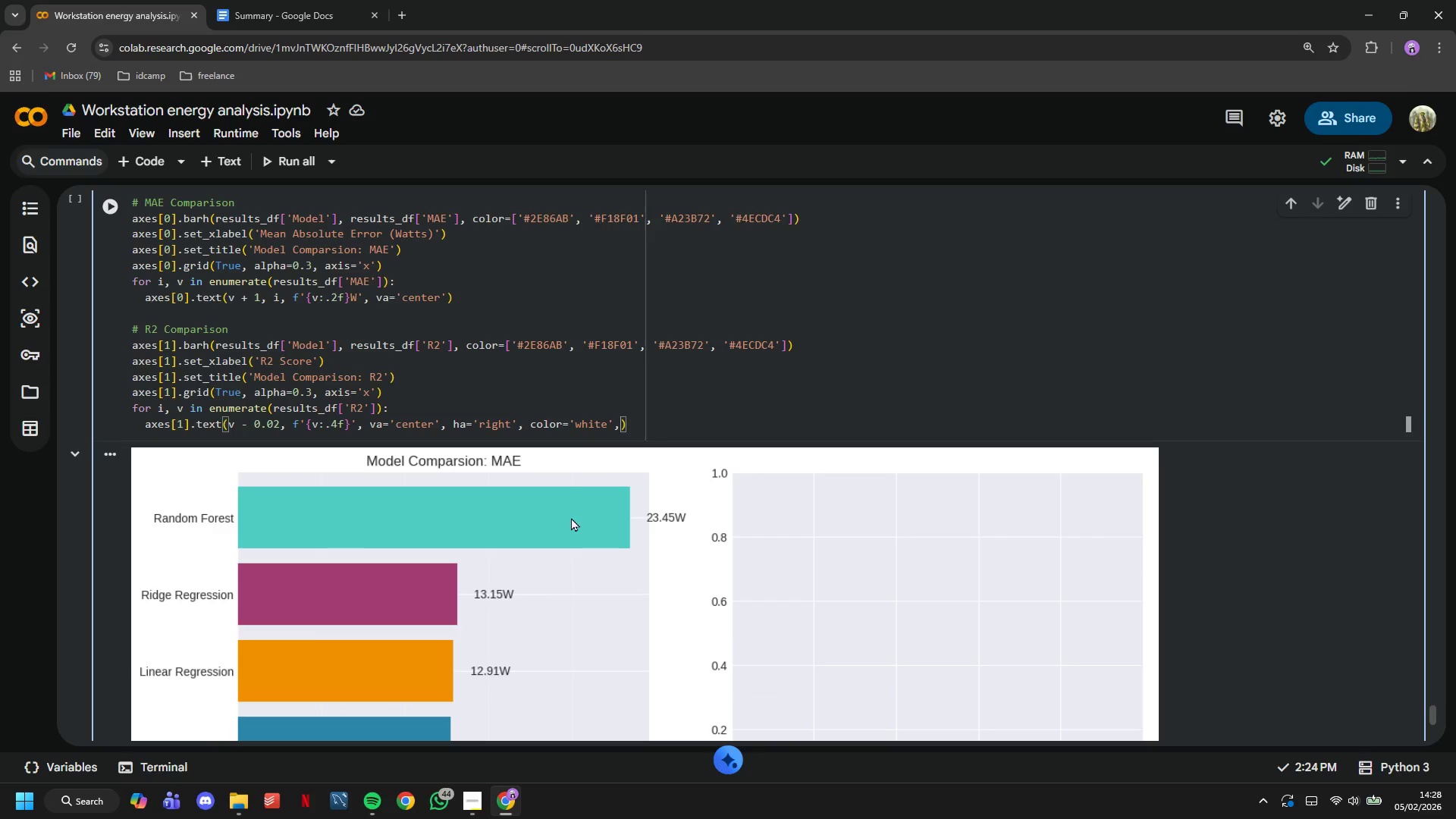 
type(, fontweight='bold)
 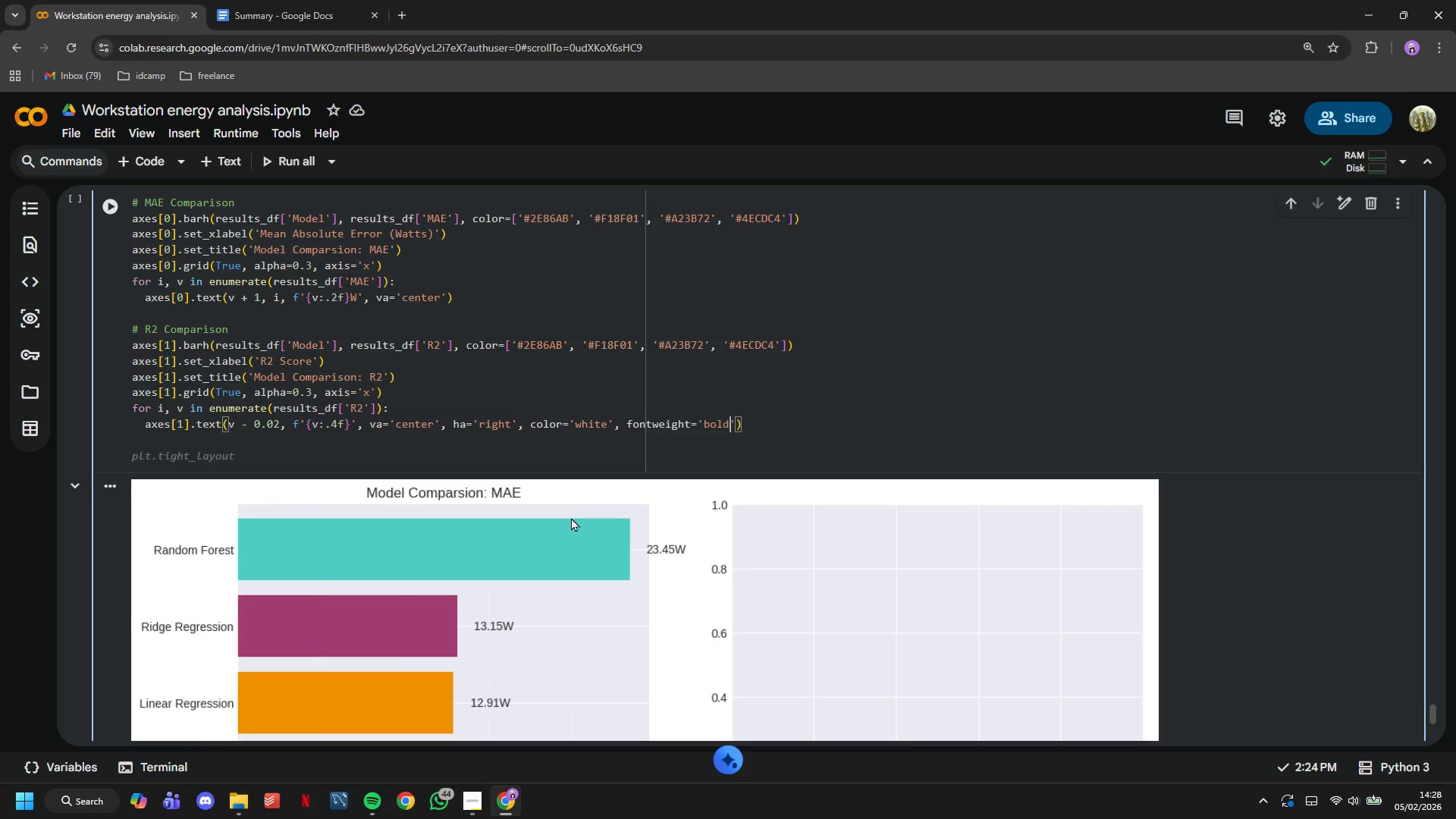 
key(ArrowRight)
 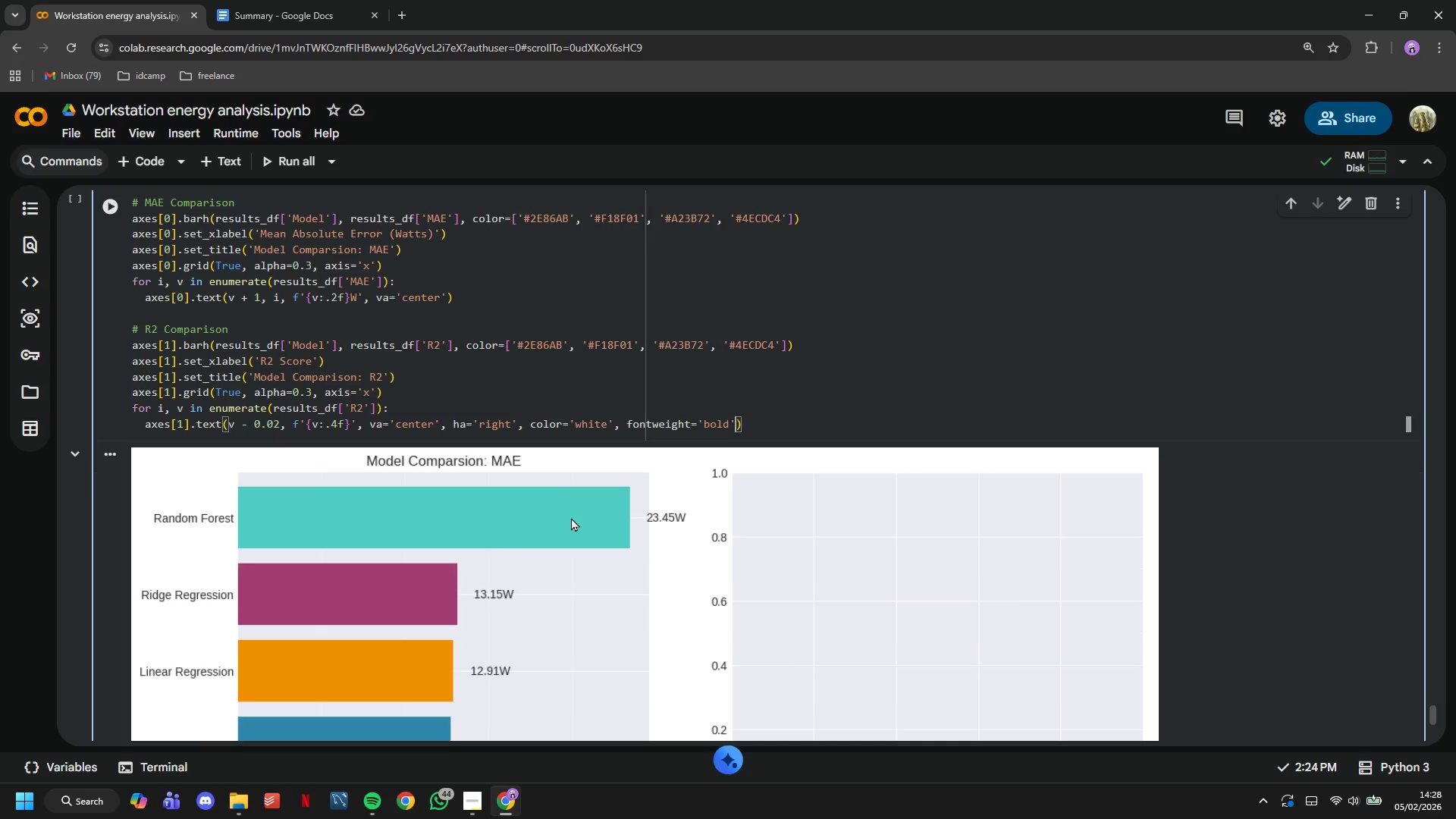 
key(ArrowRight)
 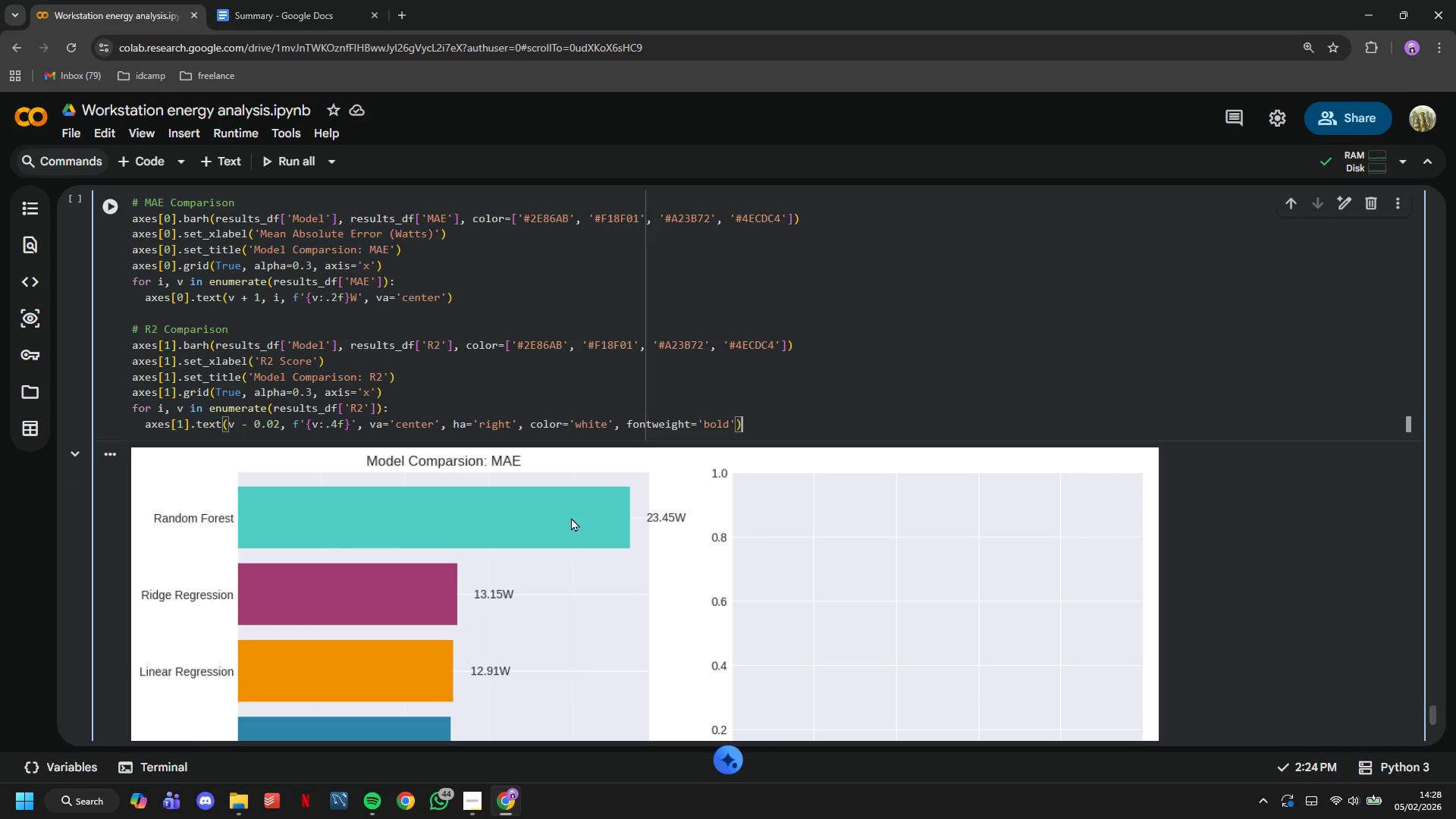 
key(ArrowRight)
 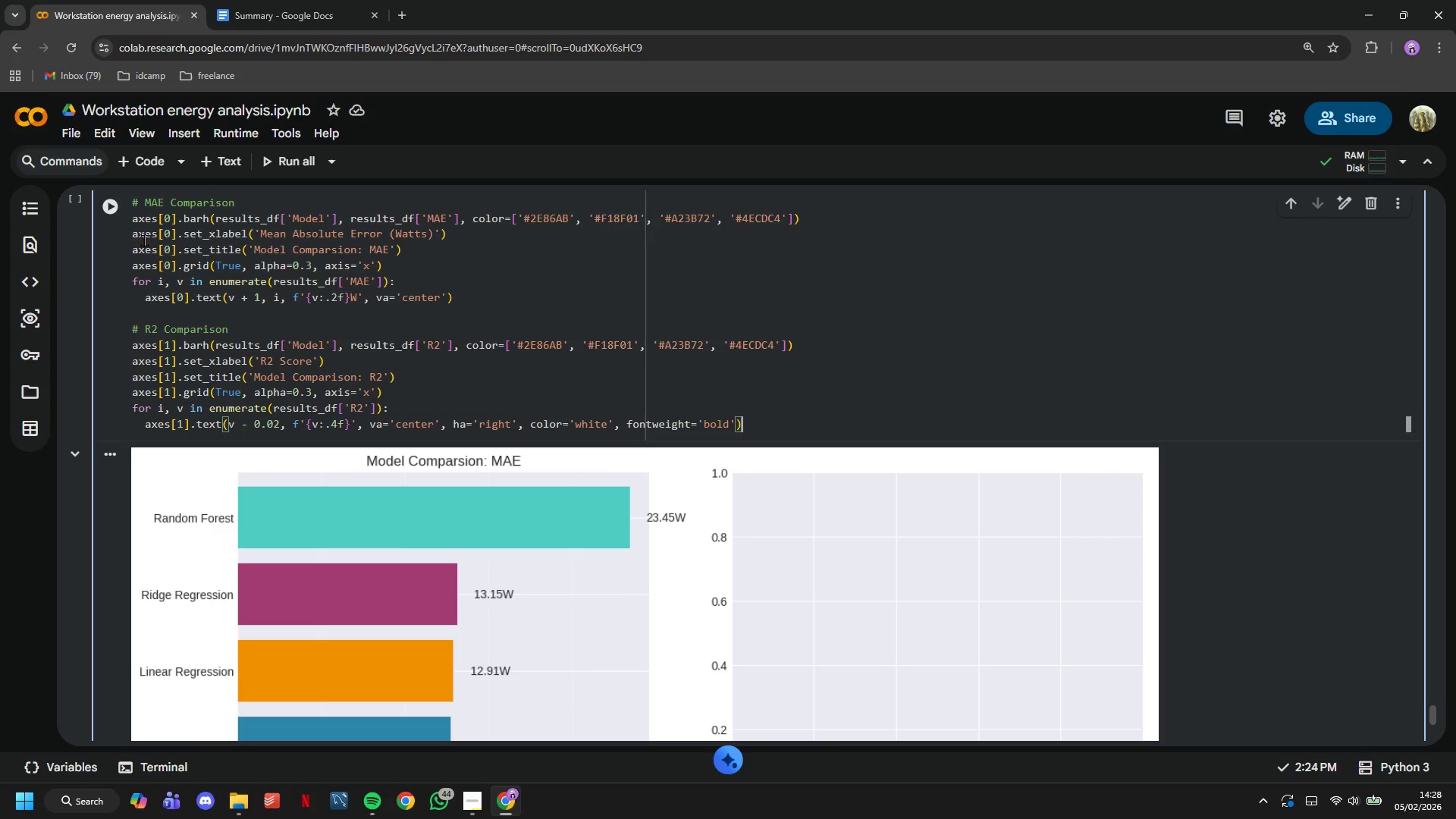 
left_click([114, 218])
 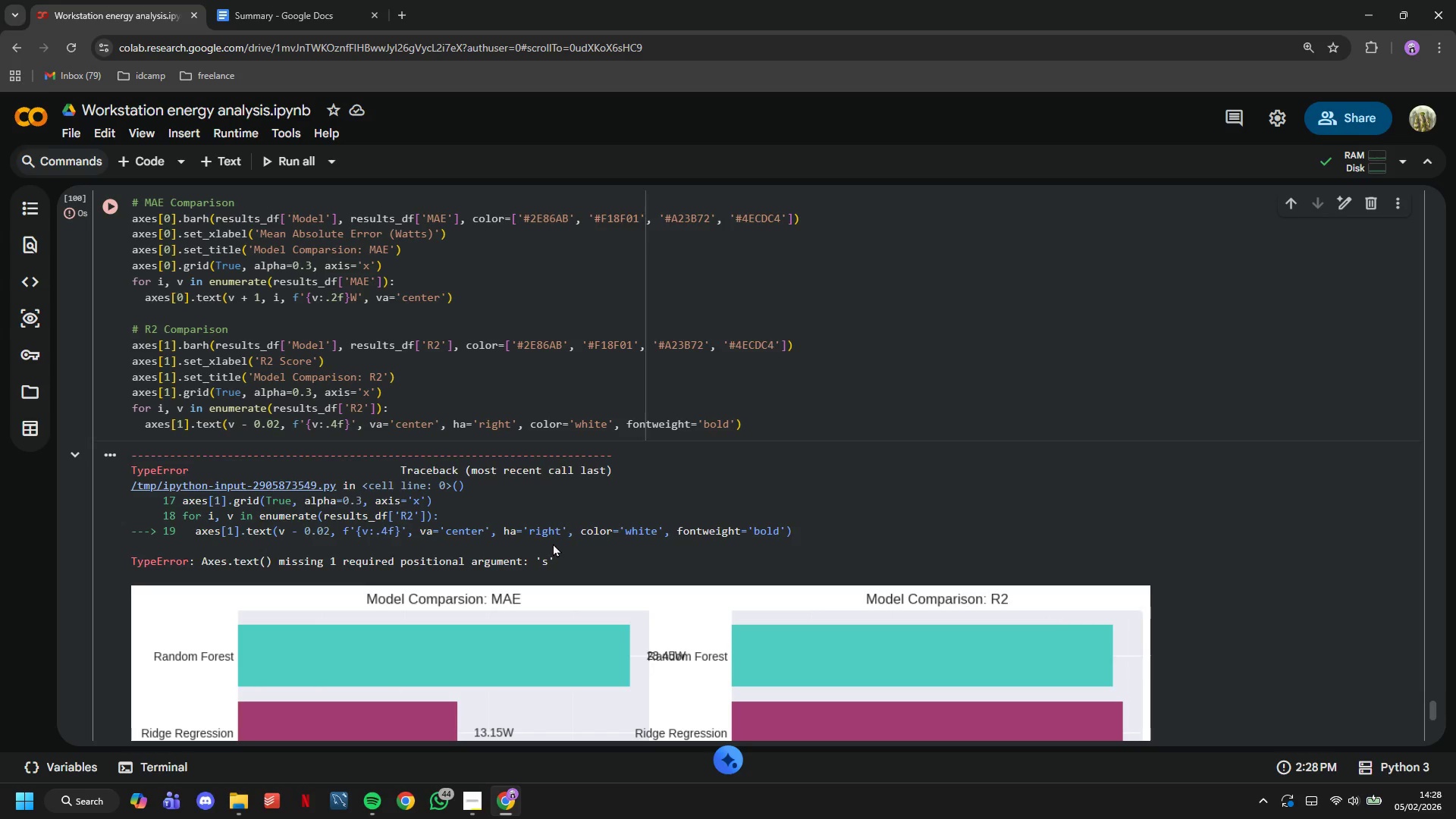 
wait(5.77)
 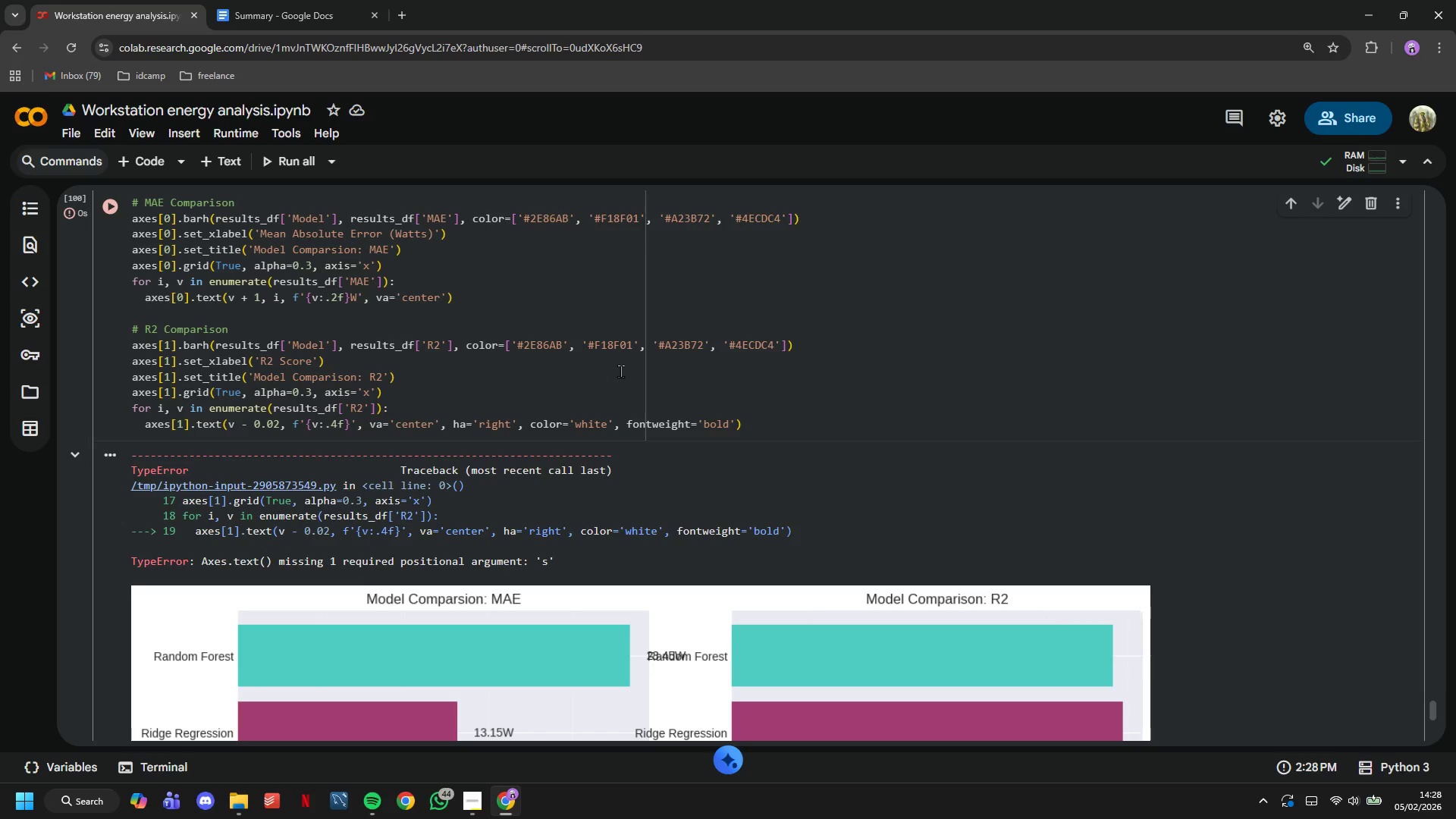 
left_click([741, 426])
 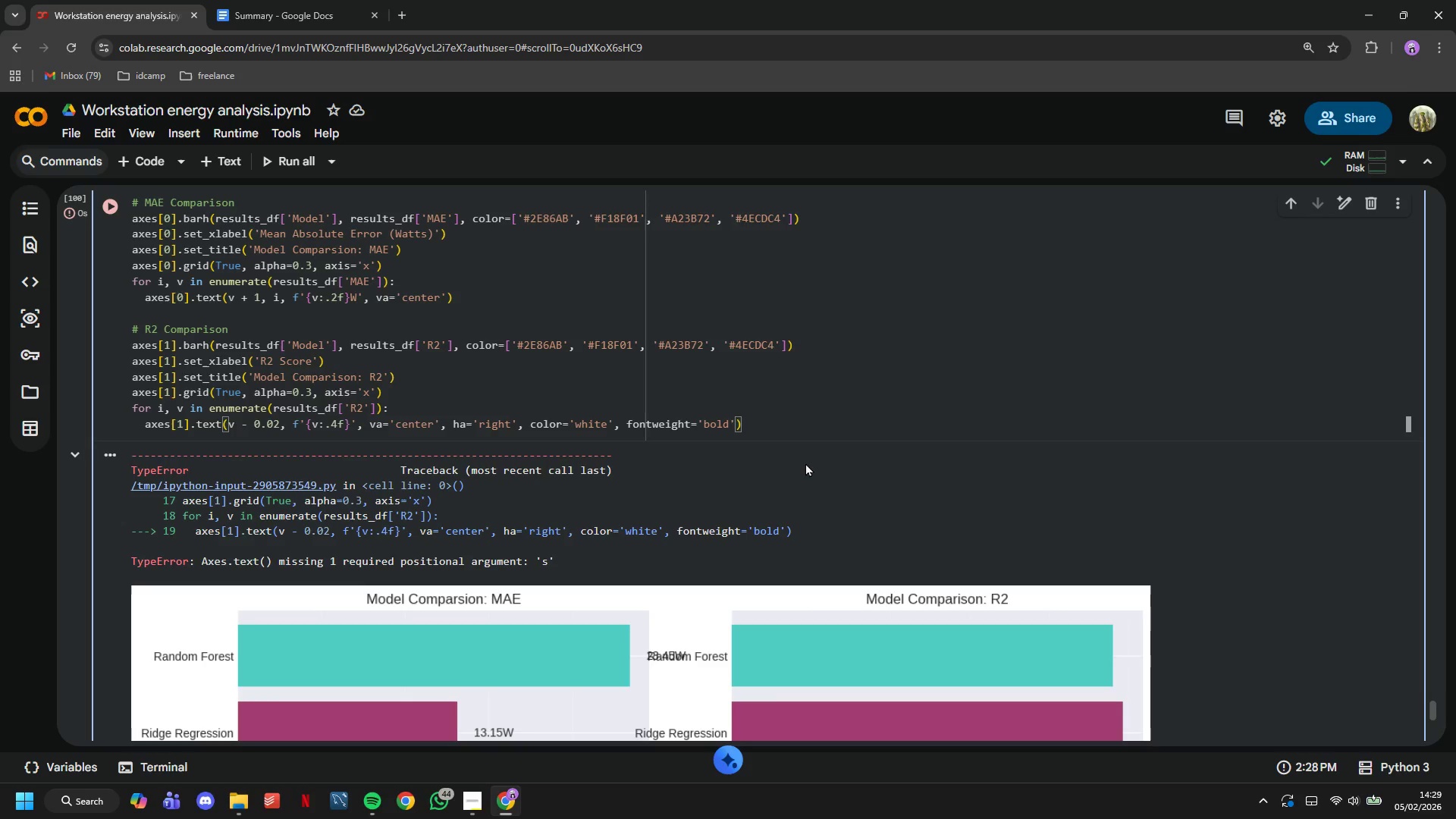 
key(ArrowLeft)
 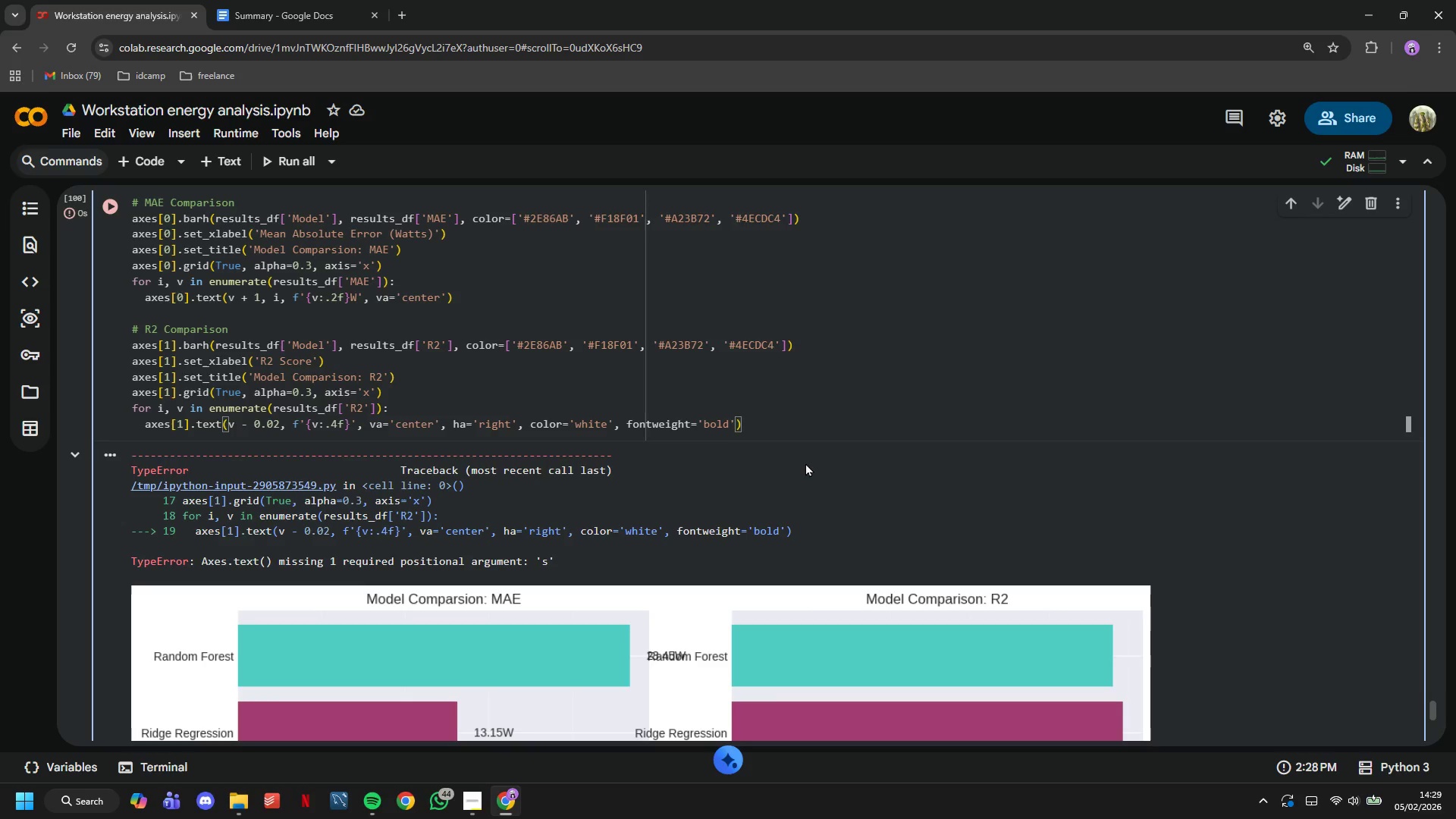 
key(Comma)
 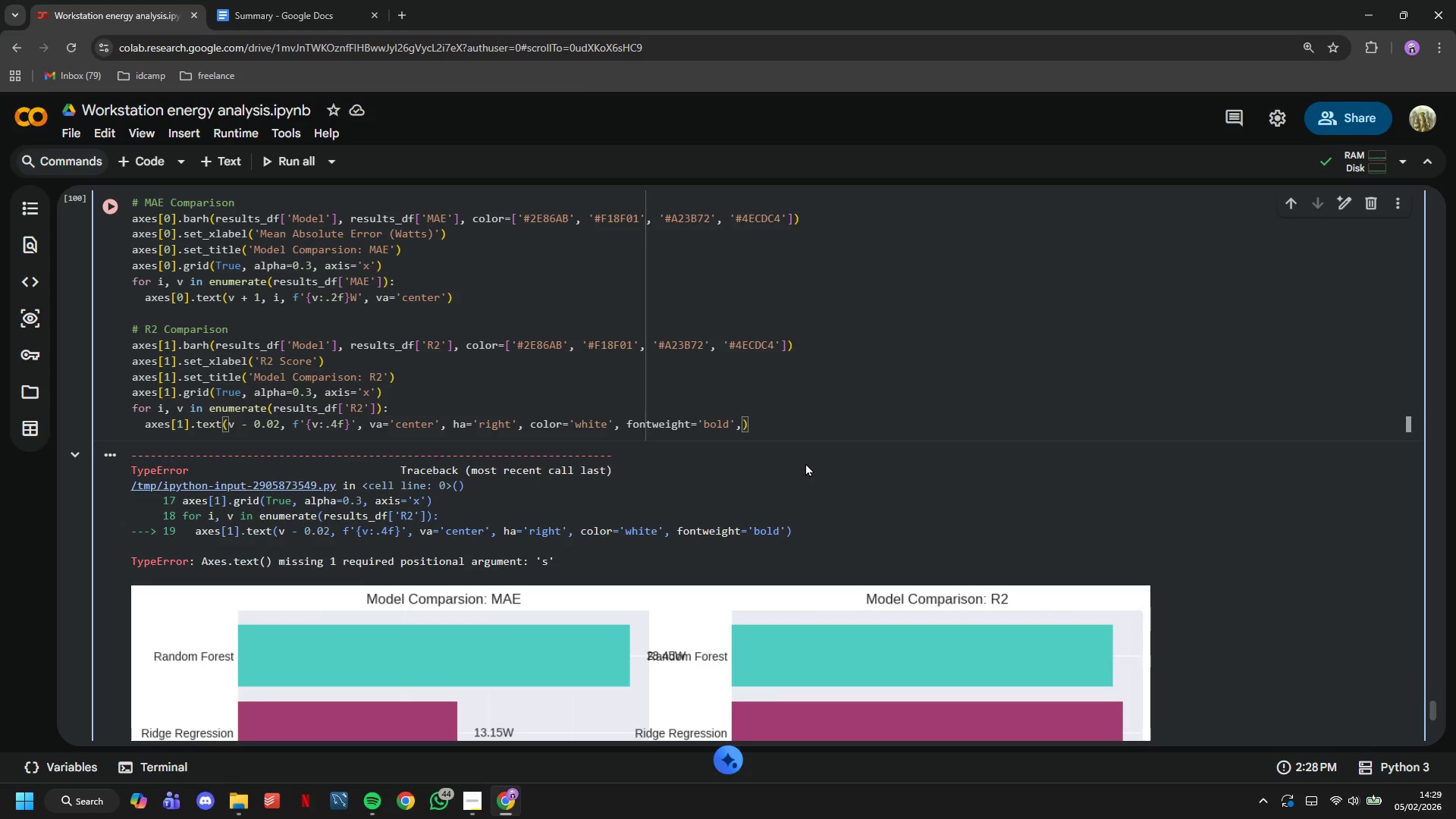 
wait(14.73)
 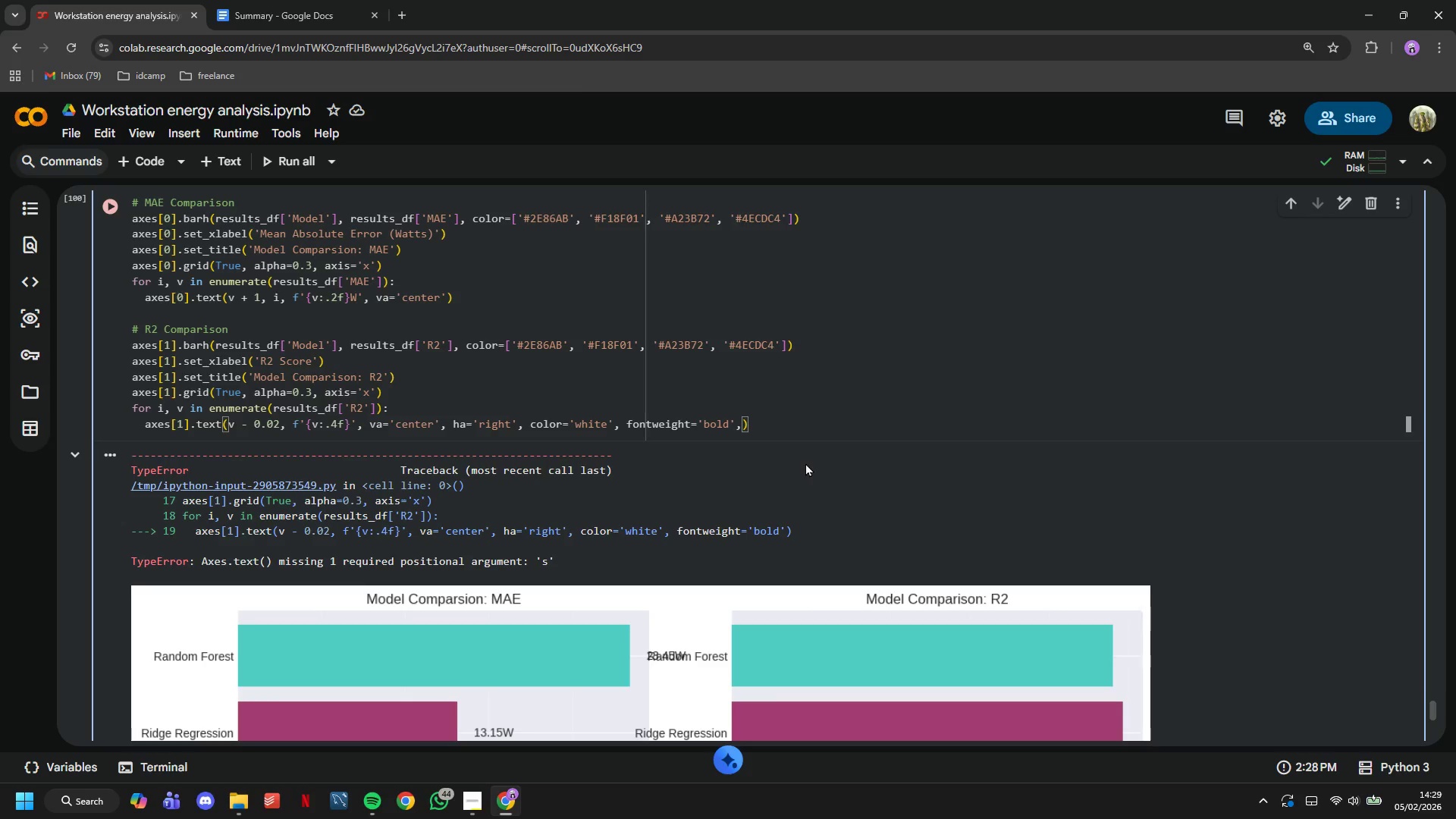 
left_click([288, 428])
 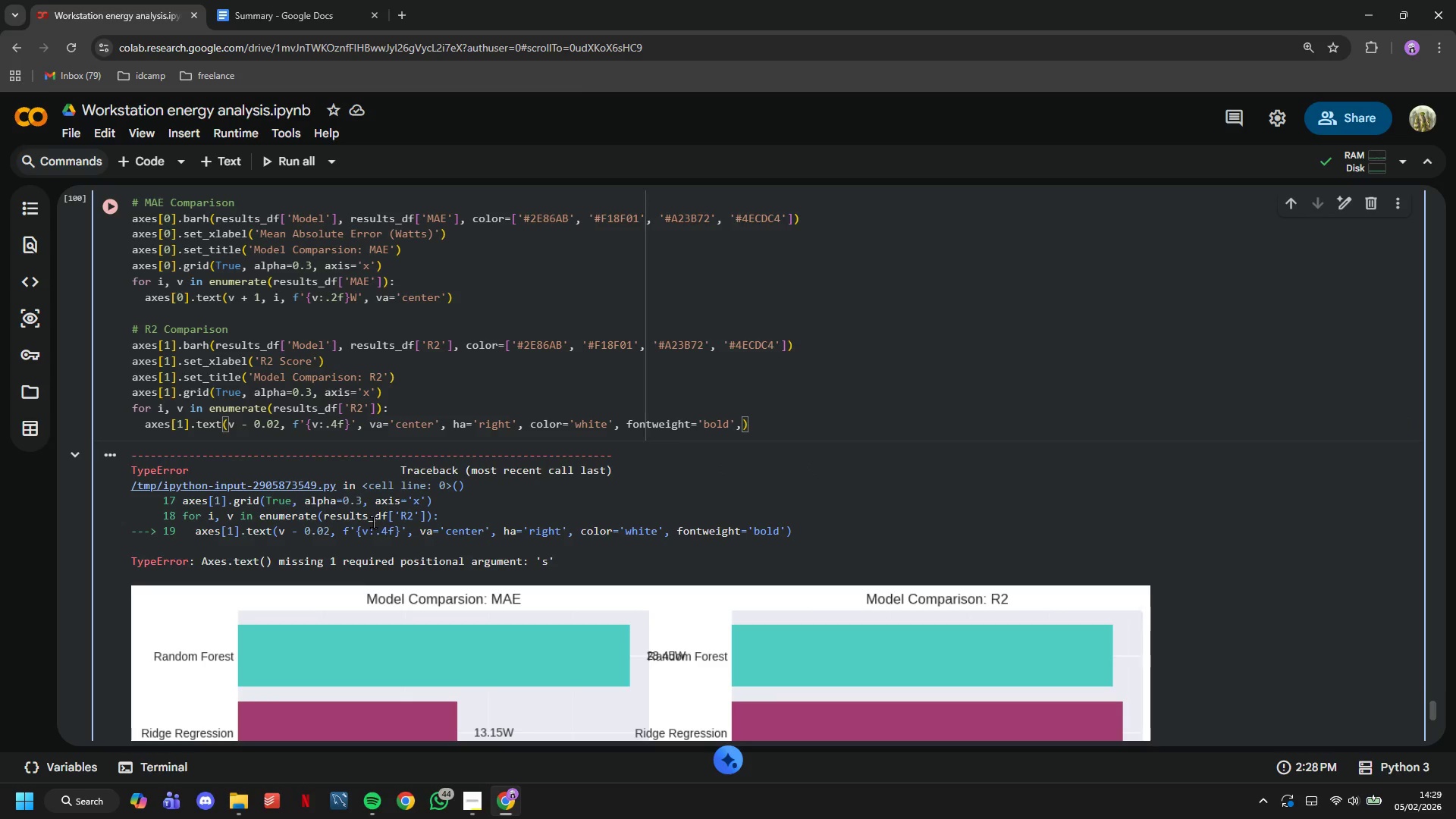 
key(Space)
 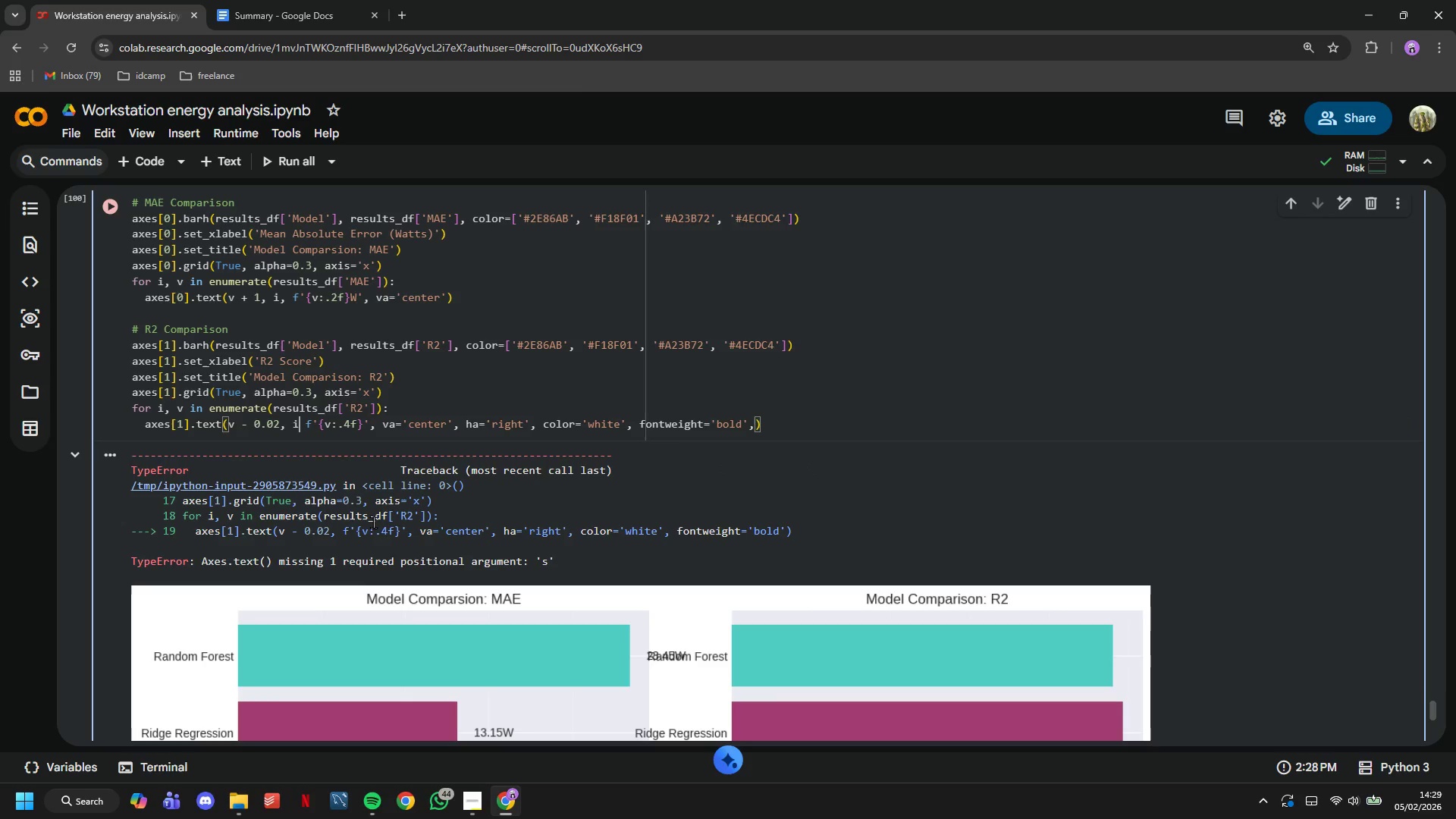 
key(I)
 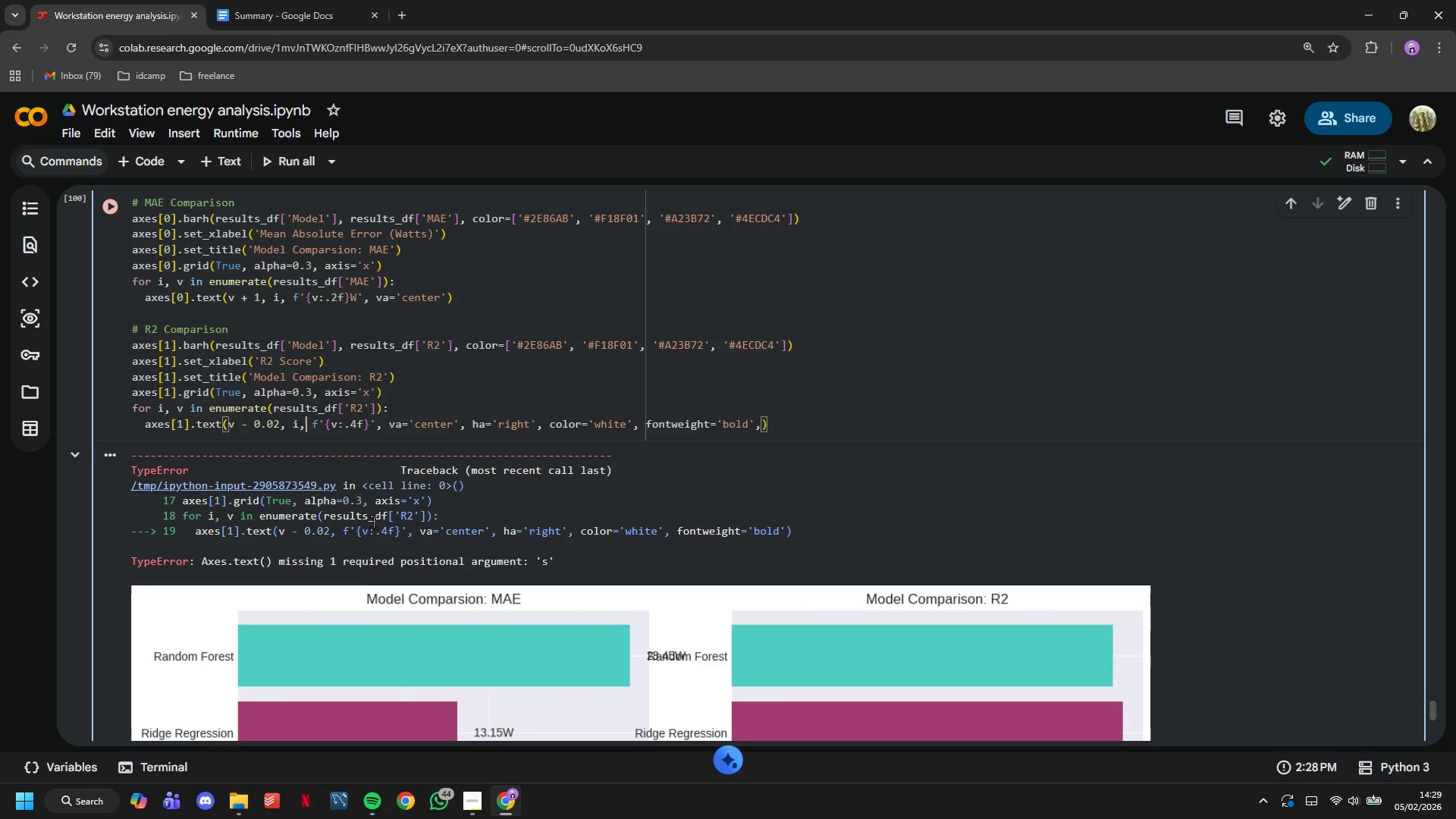 
key(Comma)
 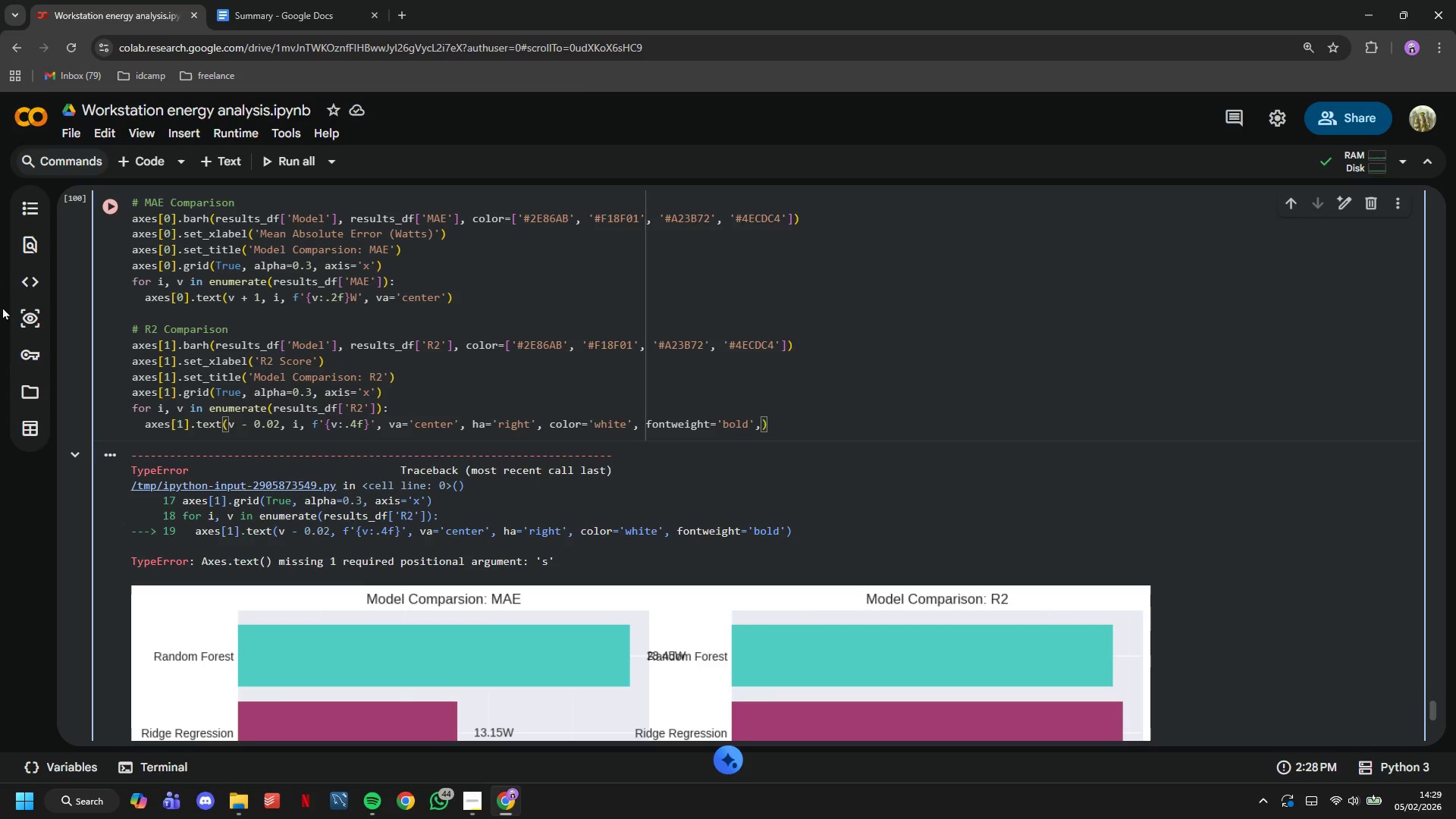 
left_click([106, 218])
 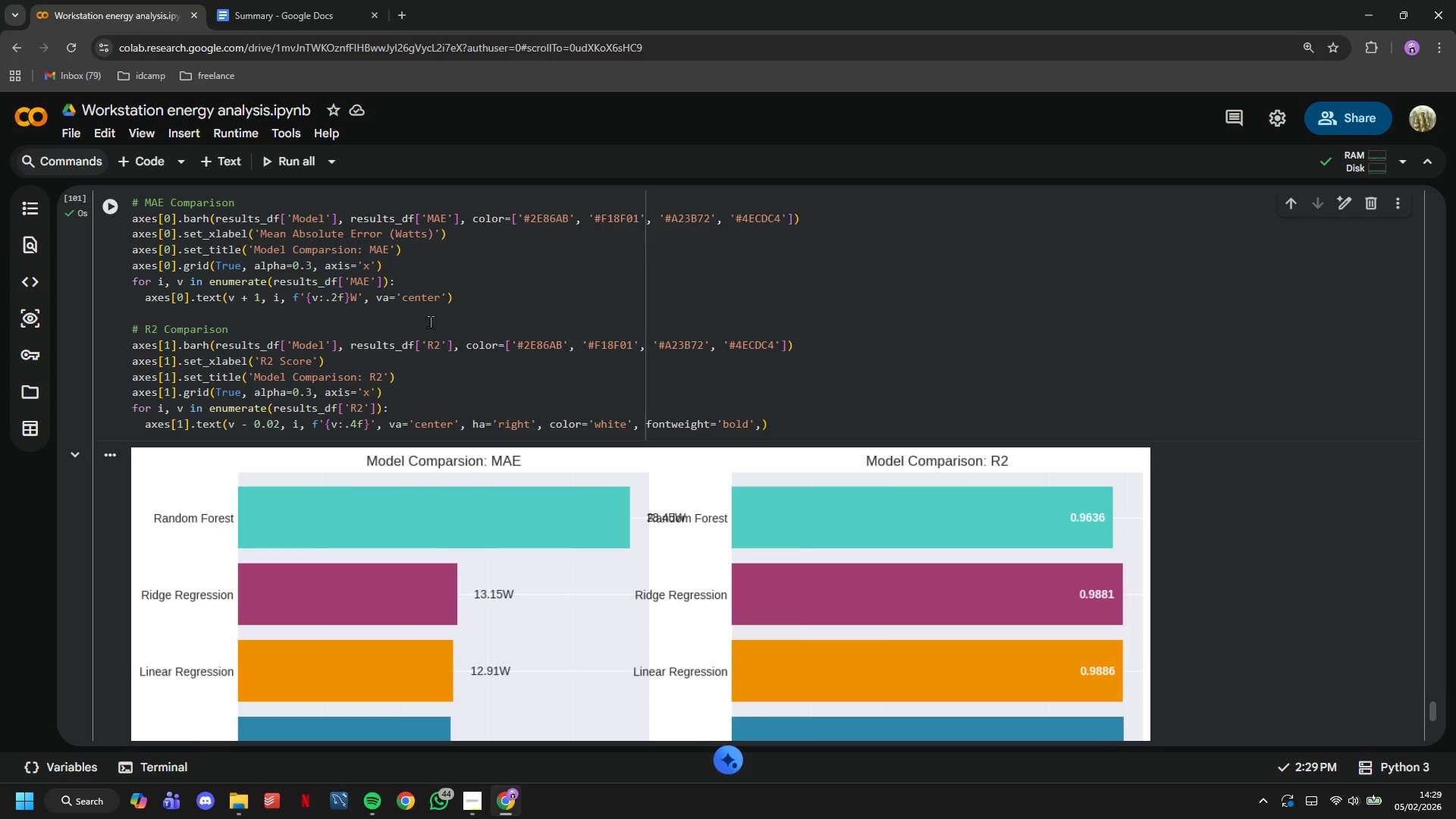 
scroll: coordinate [430, 322], scroll_direction: down, amount: 3.0
 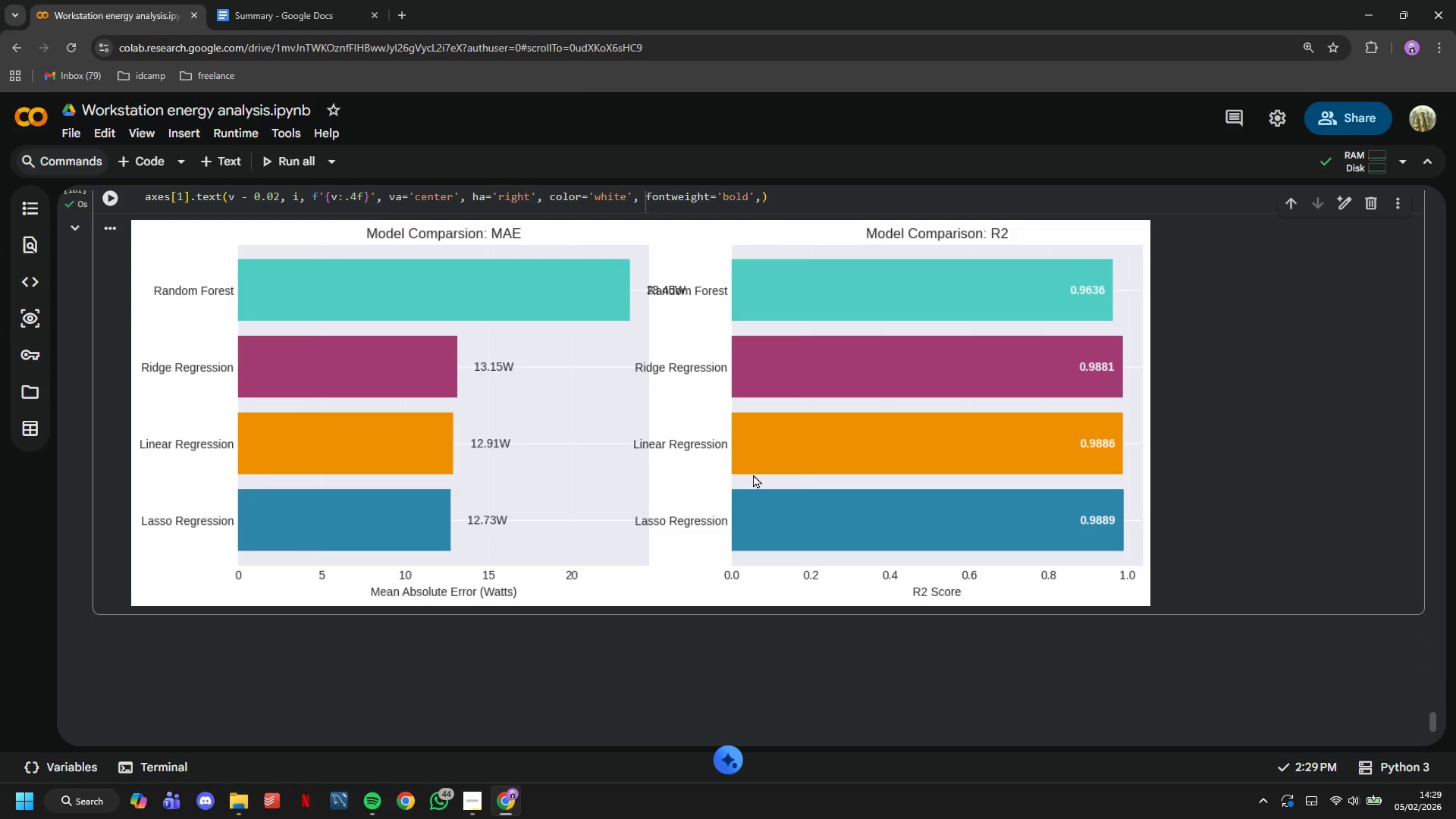 
scroll: coordinate [753, 475], scroll_direction: up, amount: 3.0
 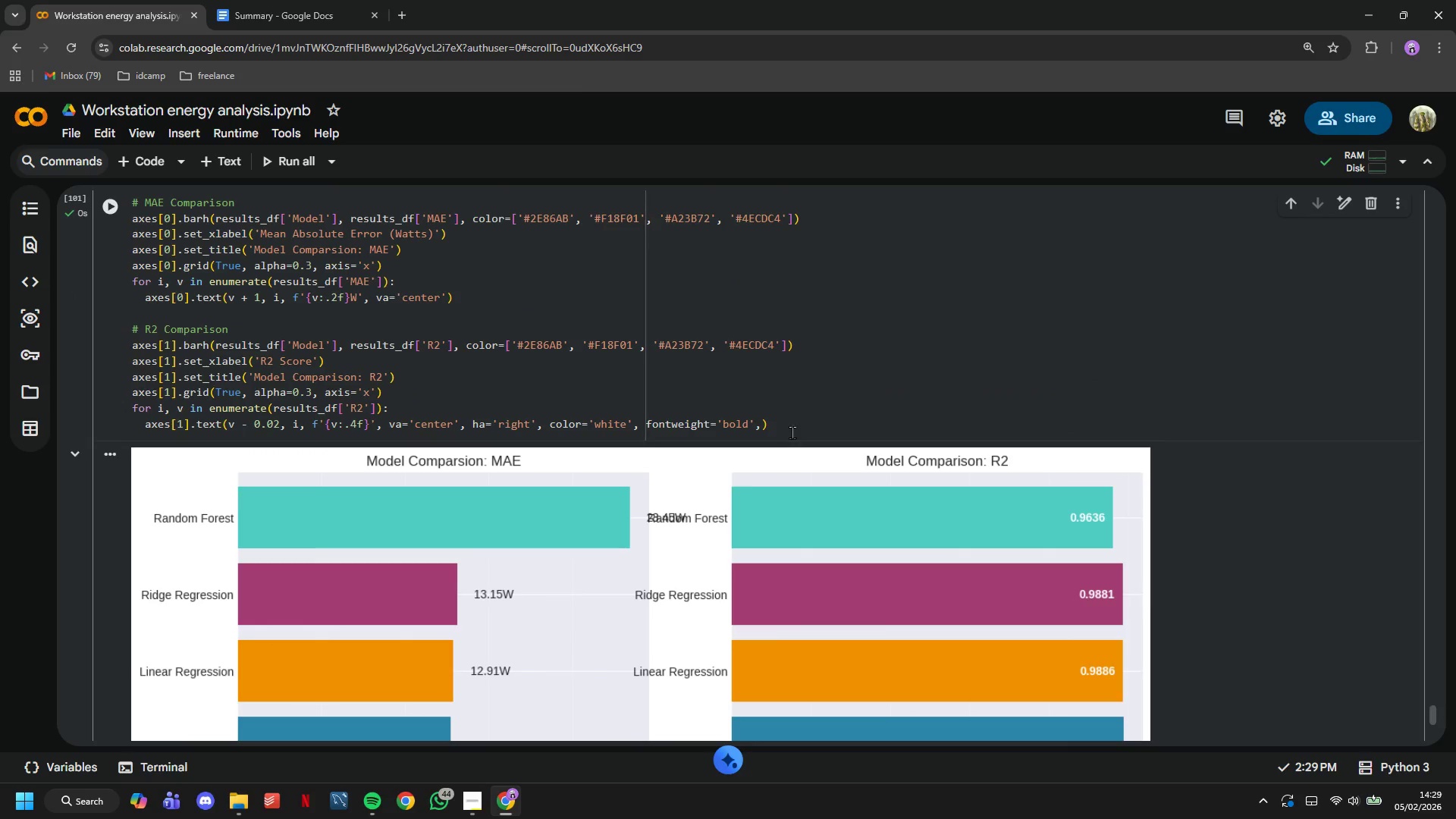 
left_click([793, 428])
 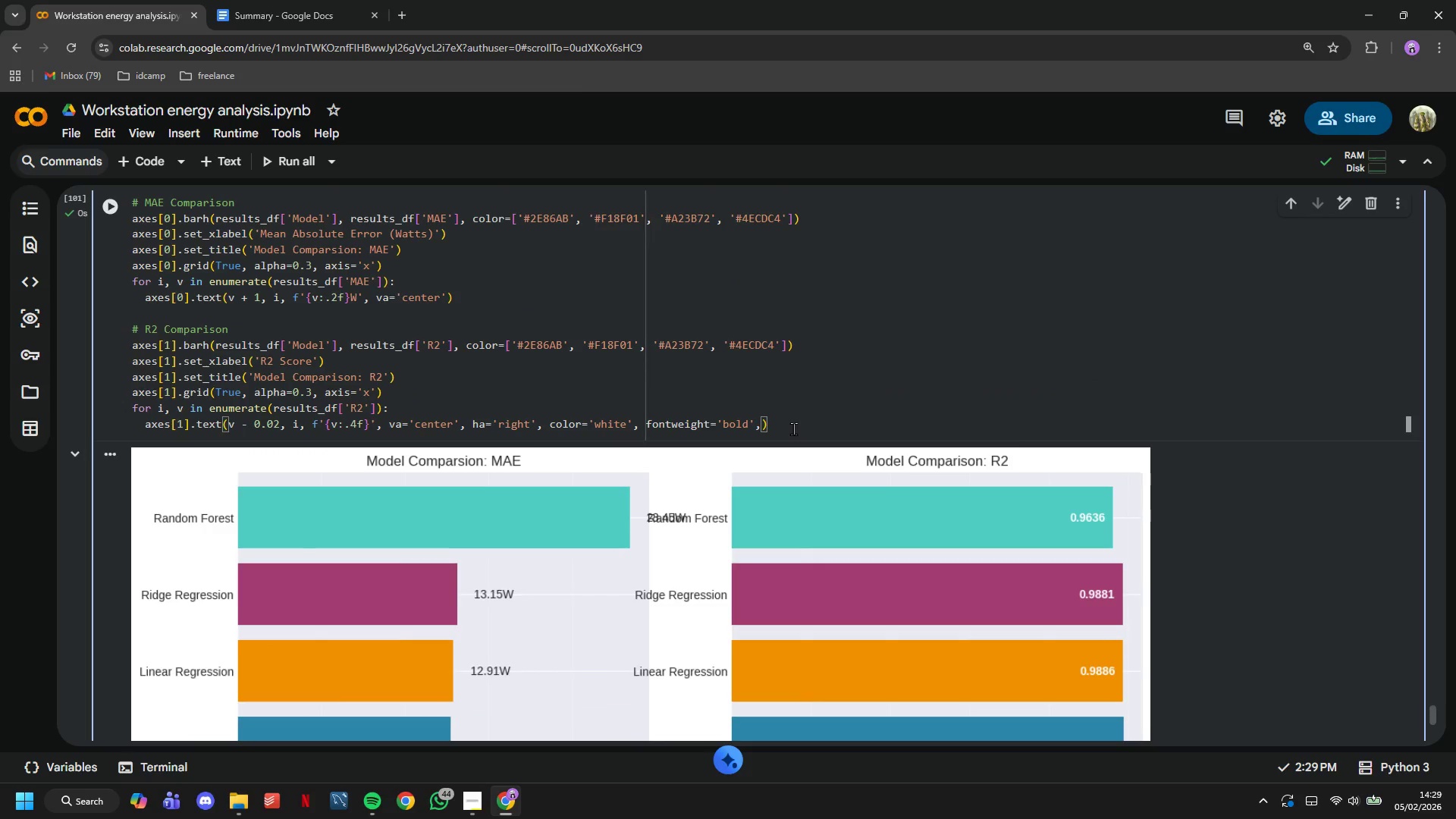 
key(Enter)
 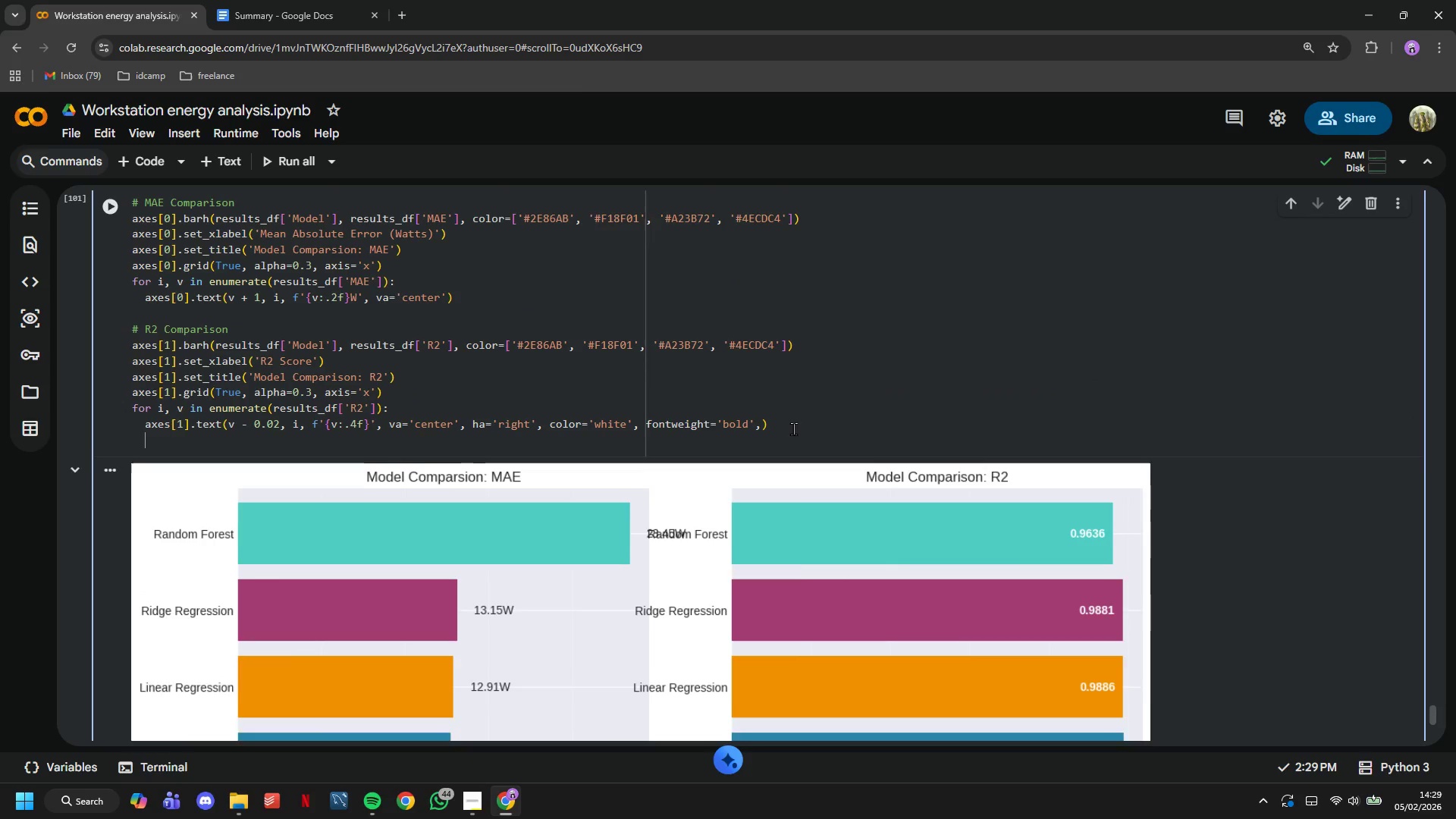 
key(Enter)
 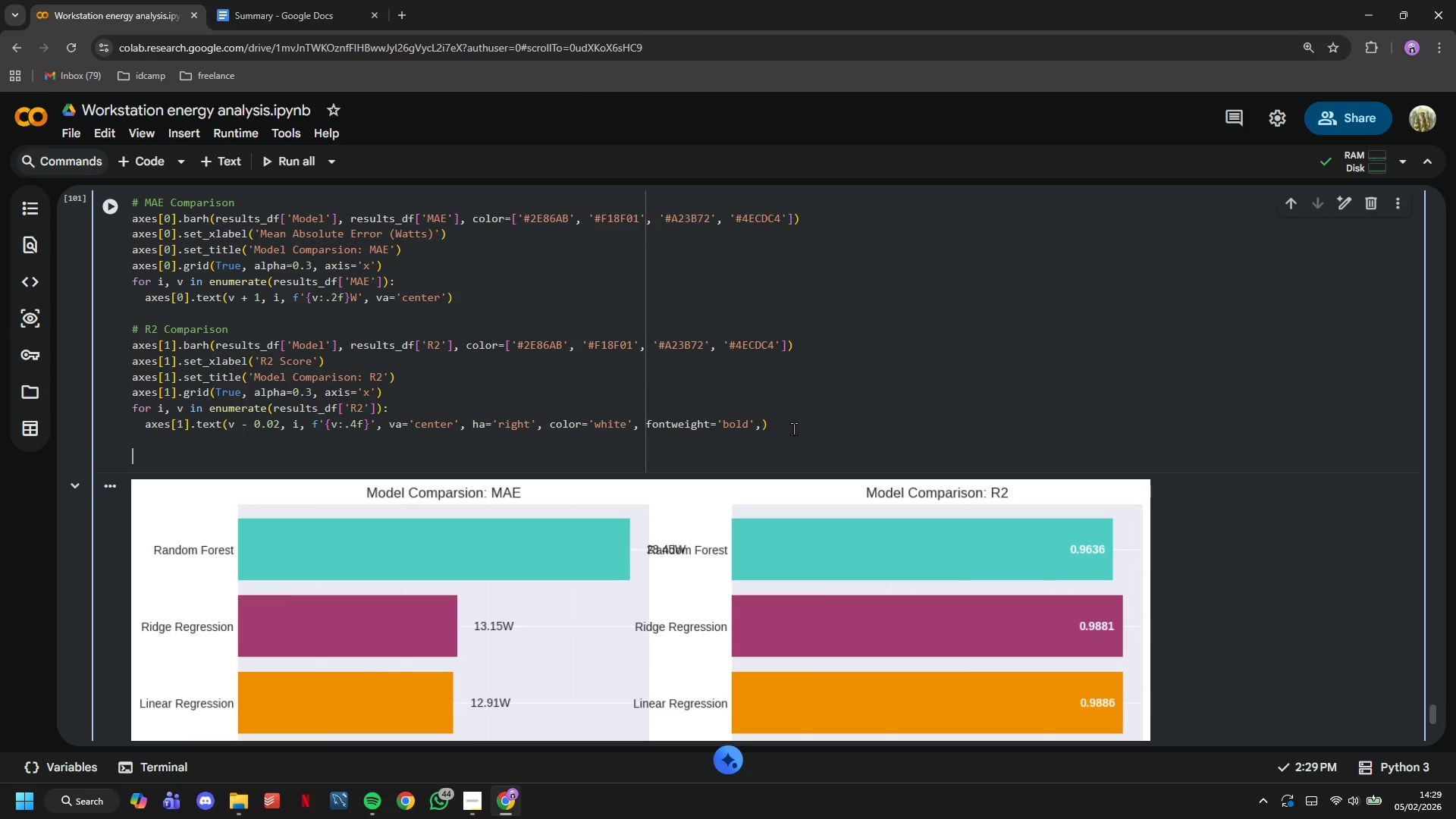 
key(Backspace)
type(plt,ti)
key(Backspace)
key(Backspace)
key(Backspace)
type(.tight_layout()
 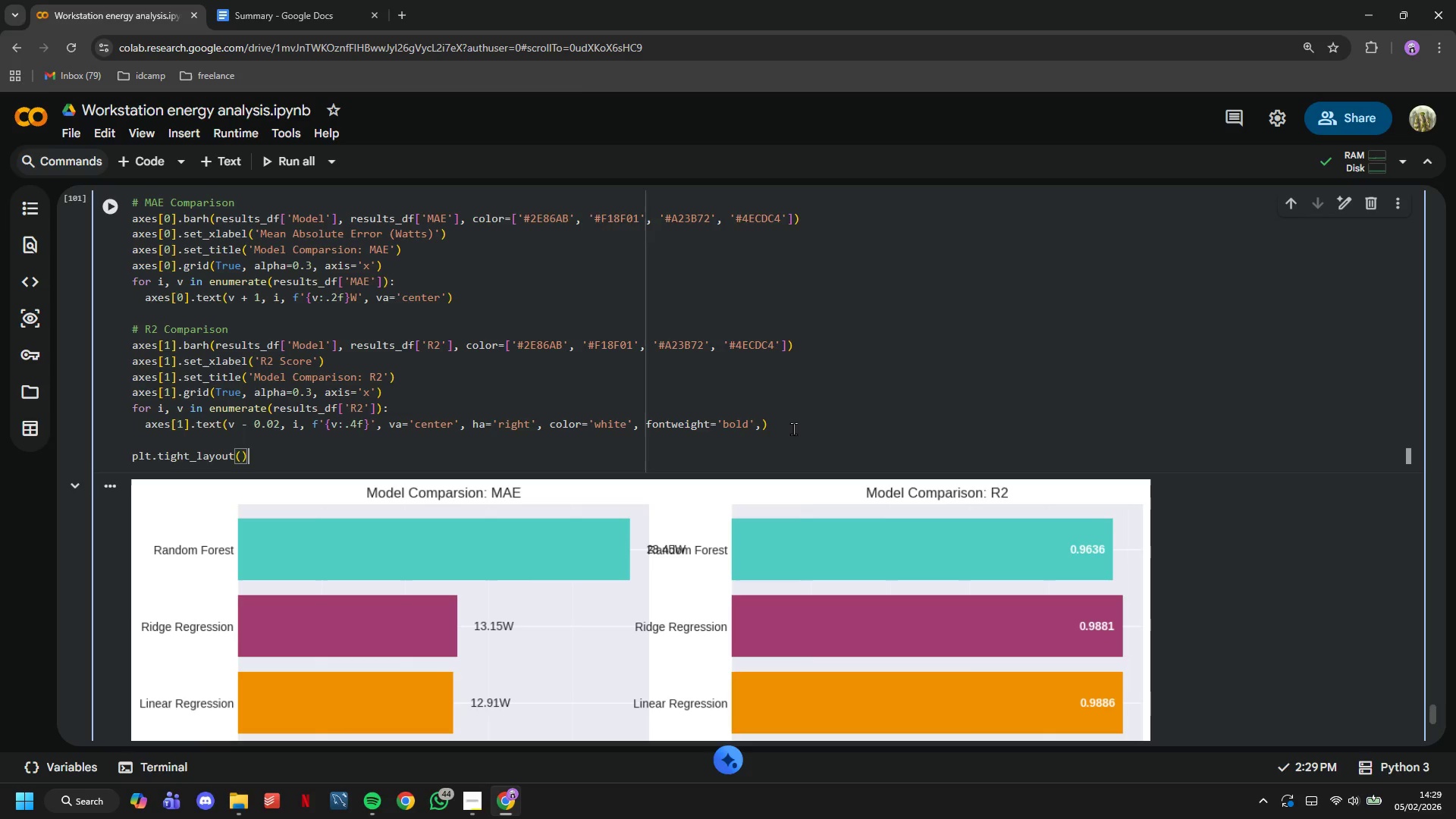 
key(ArrowRight)
 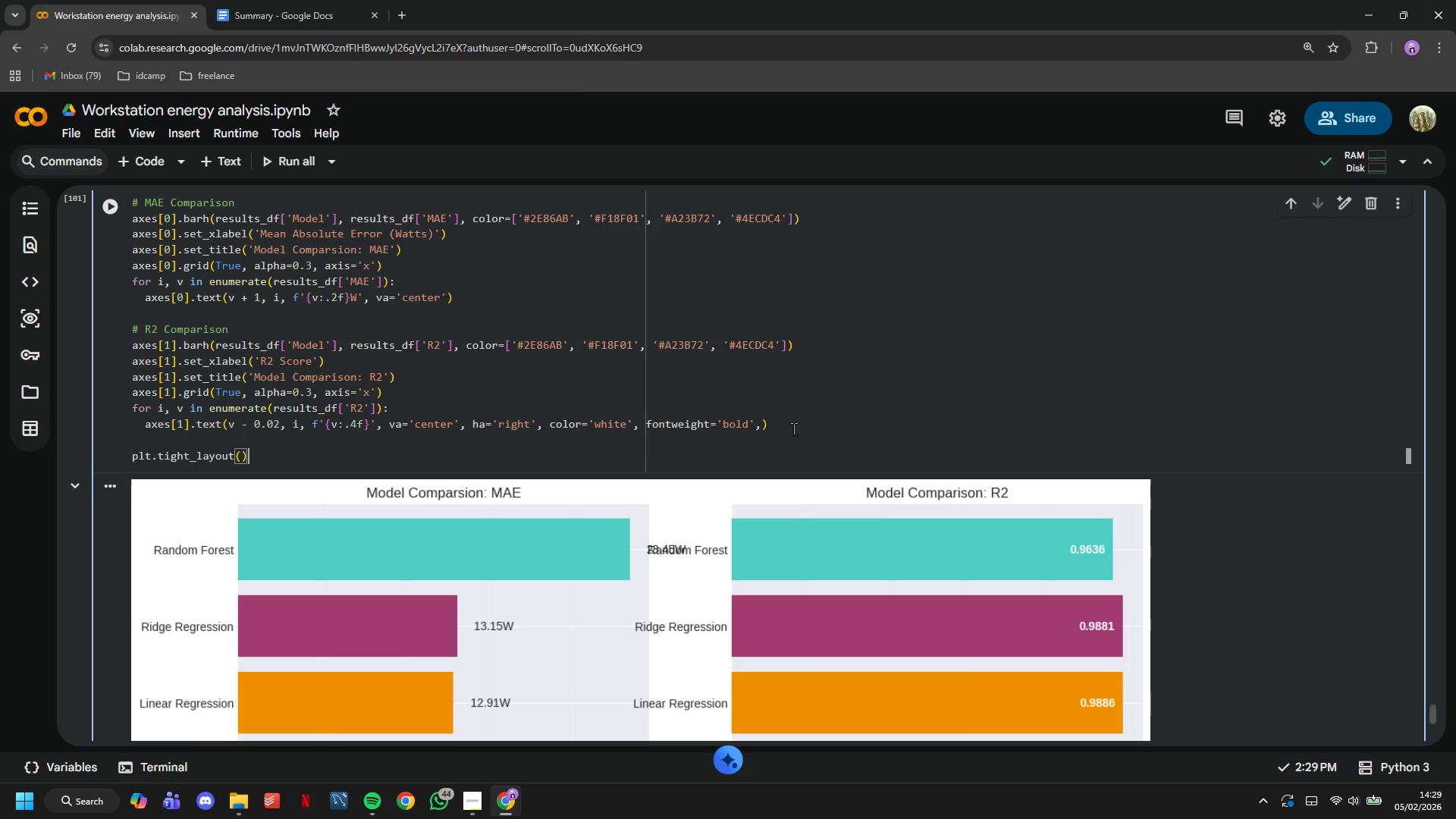 
key(Enter)
 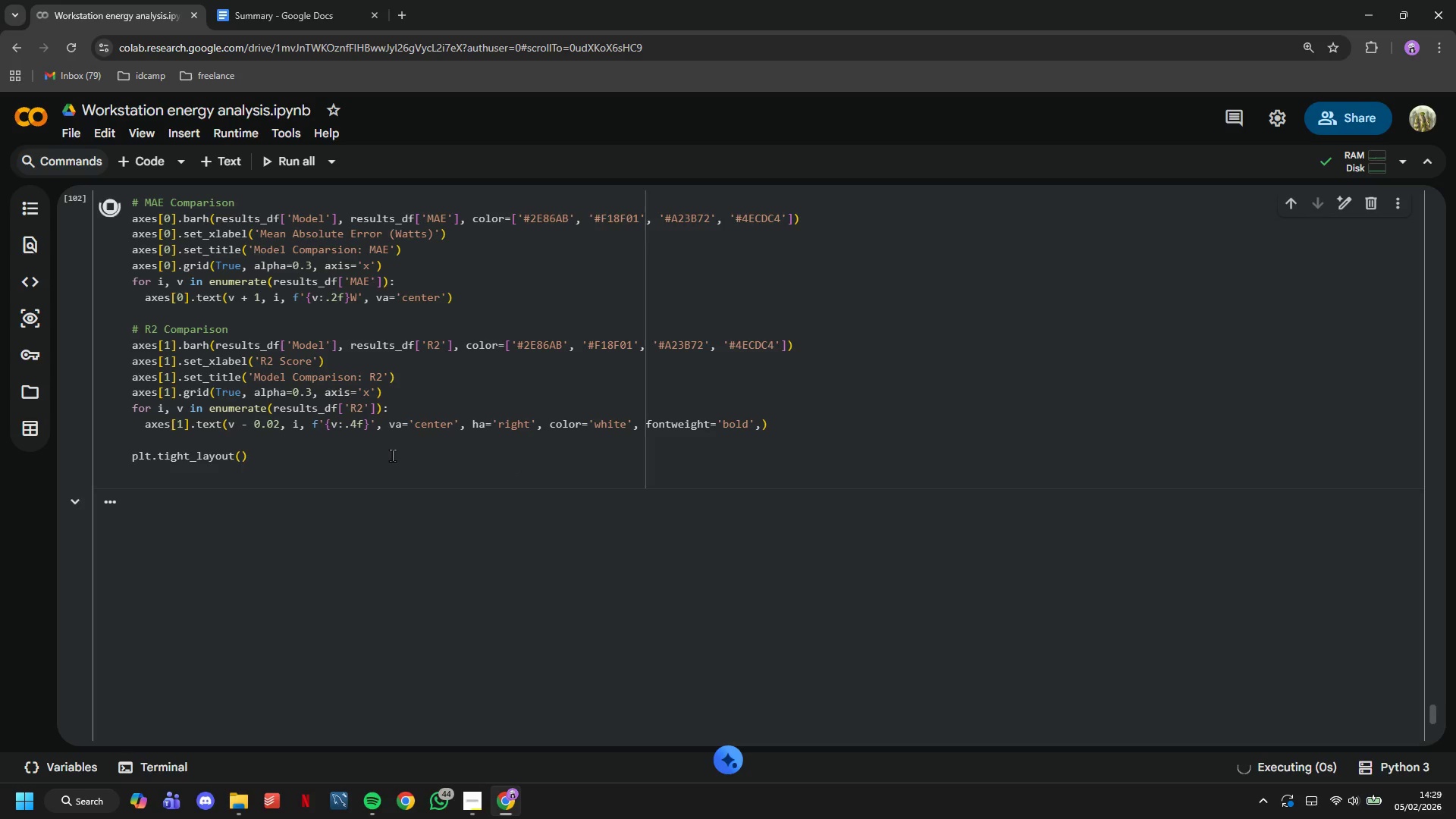 
scroll: coordinate [392, 455], scroll_direction: down, amount: 2.0
 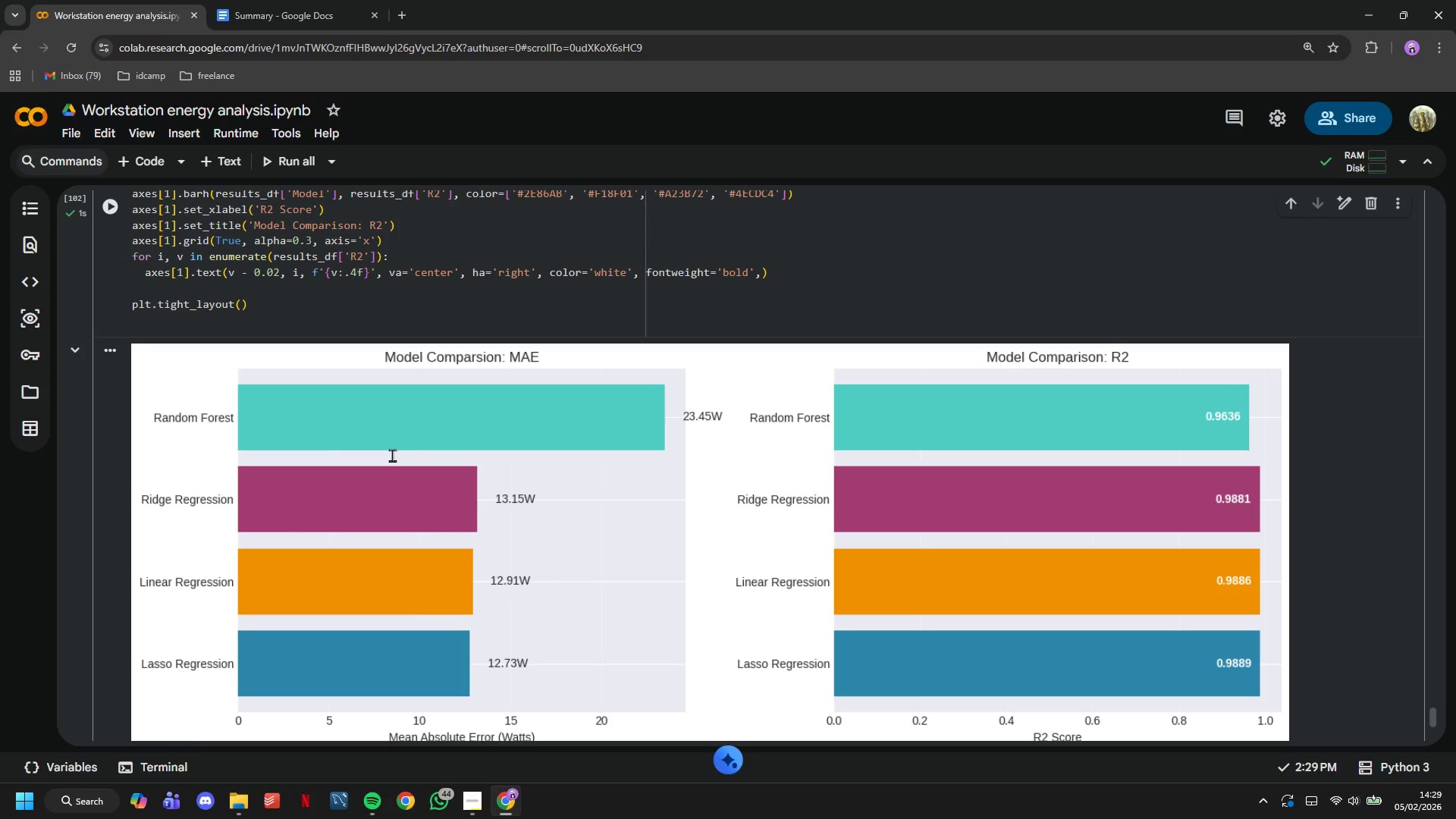 
scroll: coordinate [392, 455], scroll_direction: up, amount: 1.0
 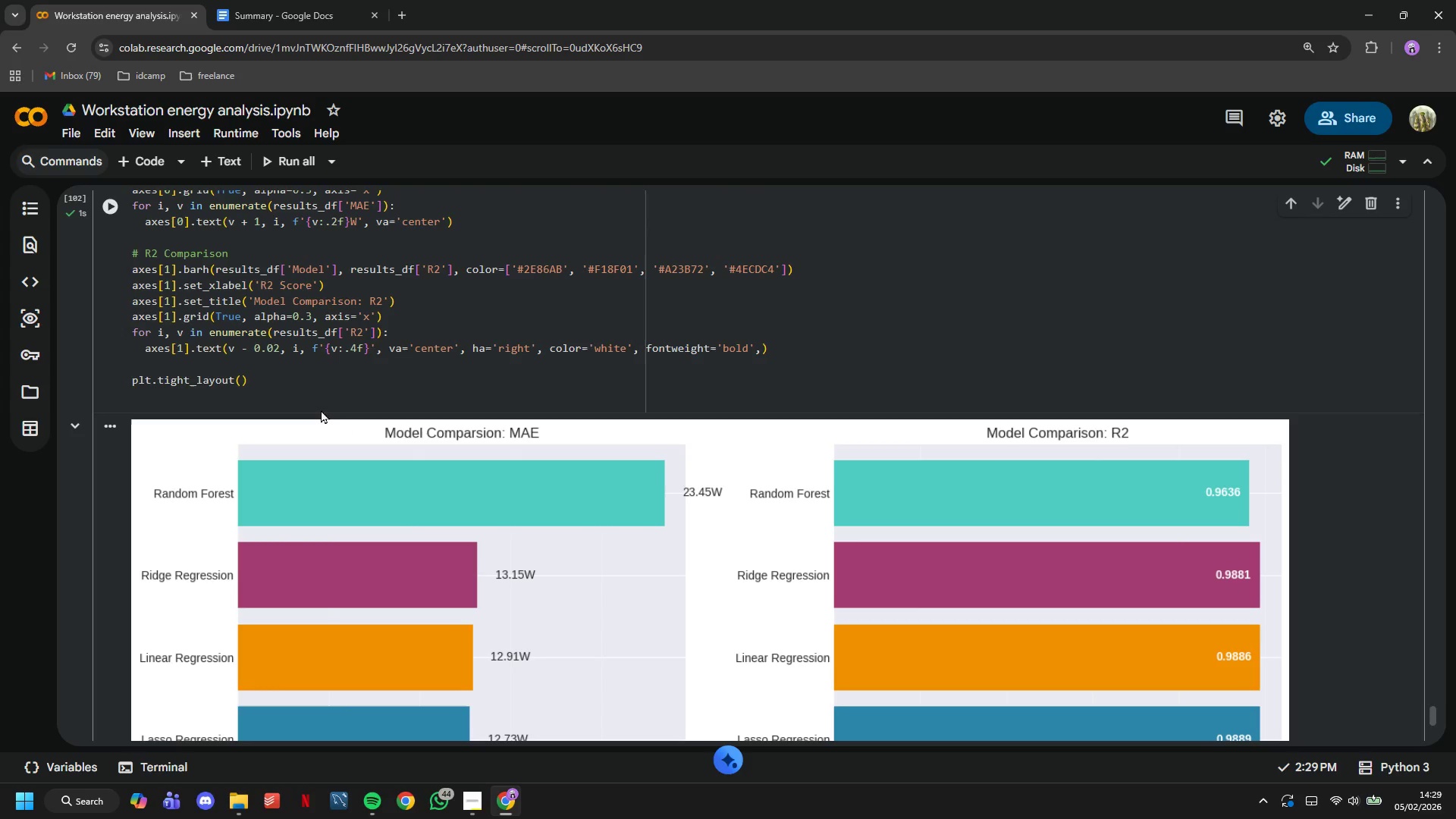 
double_click([315, 406])
 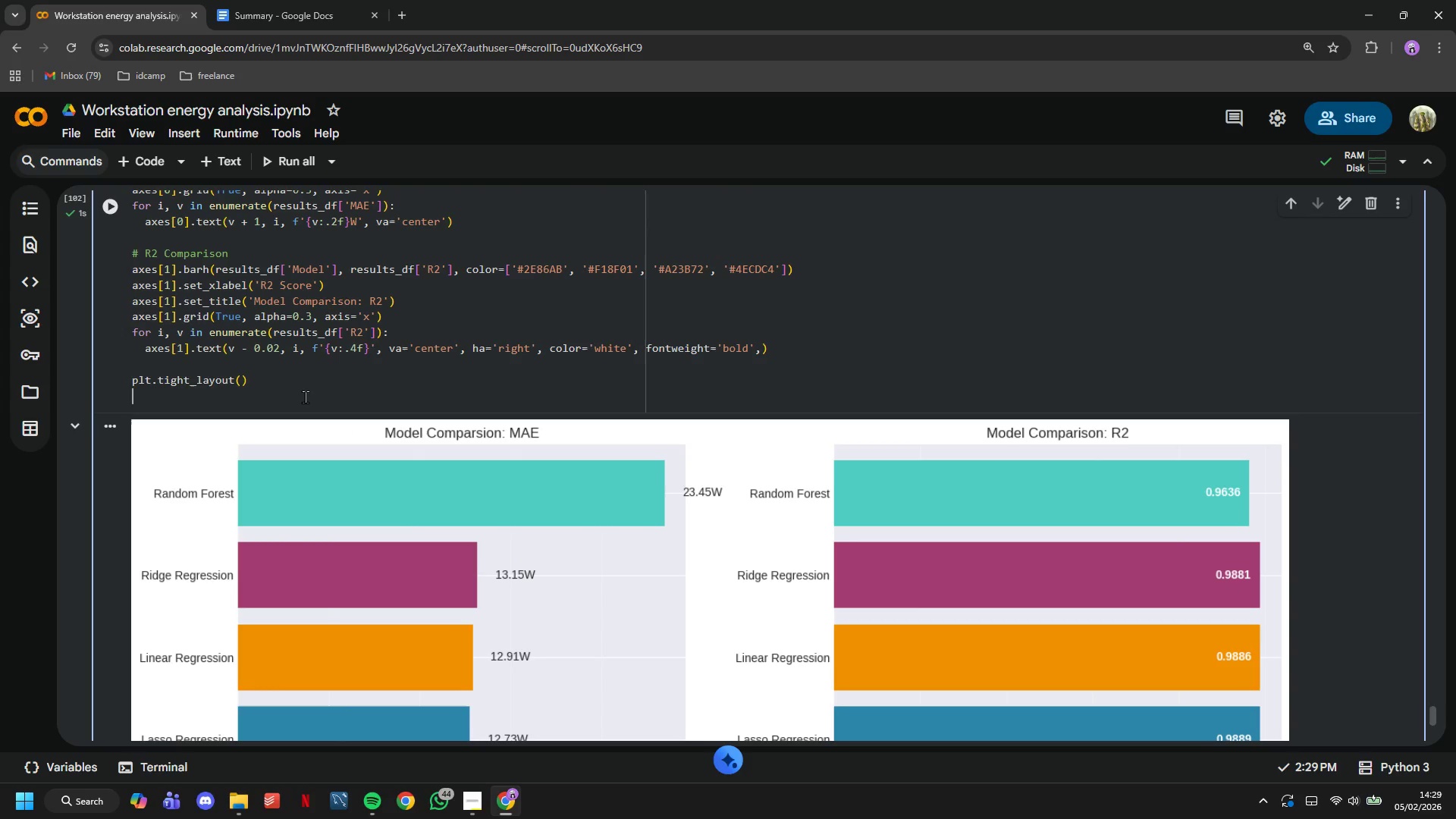 
type(plt,)
key(Backspace)
type(.savefig)